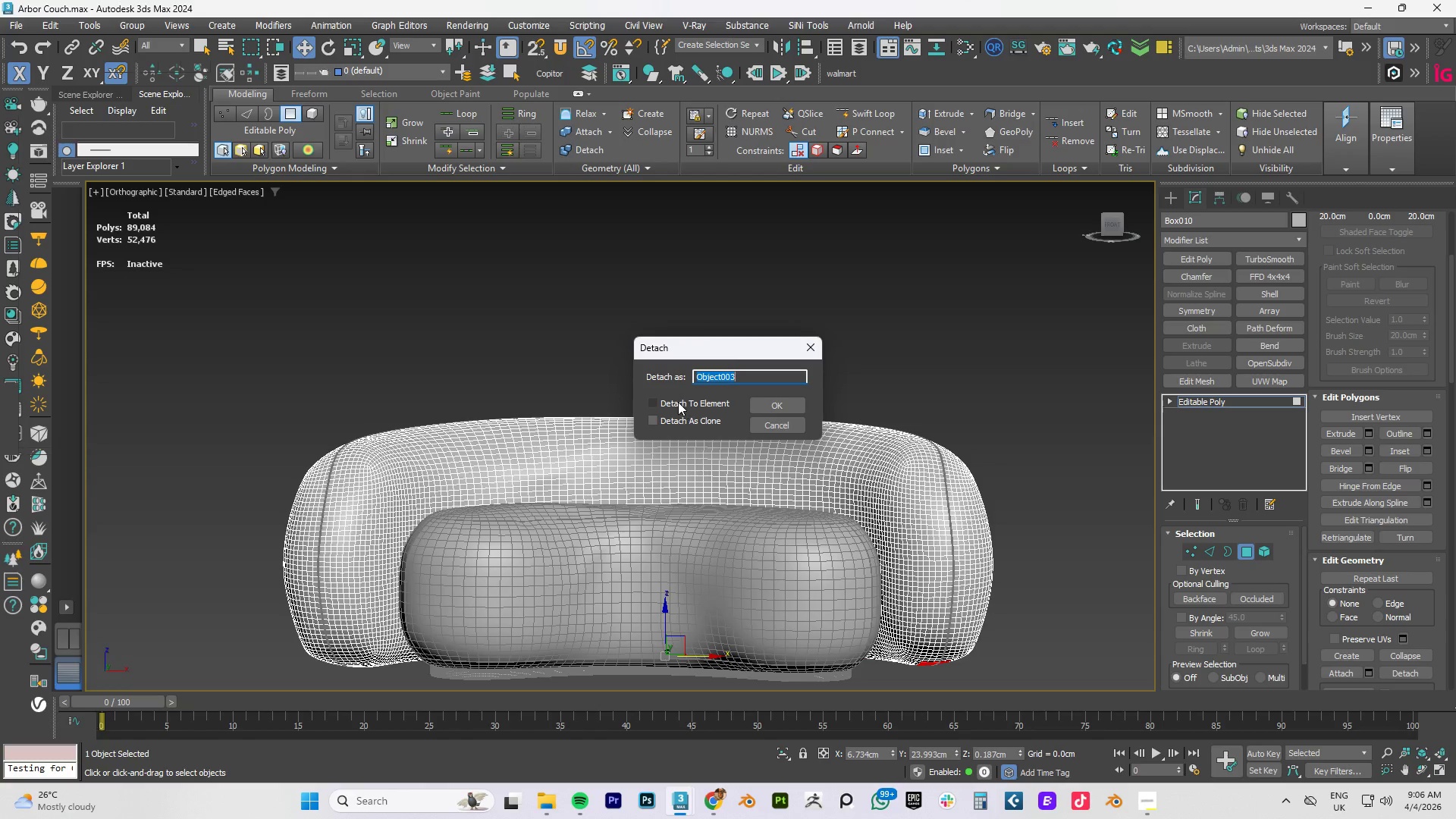 
left_click([674, 418])
 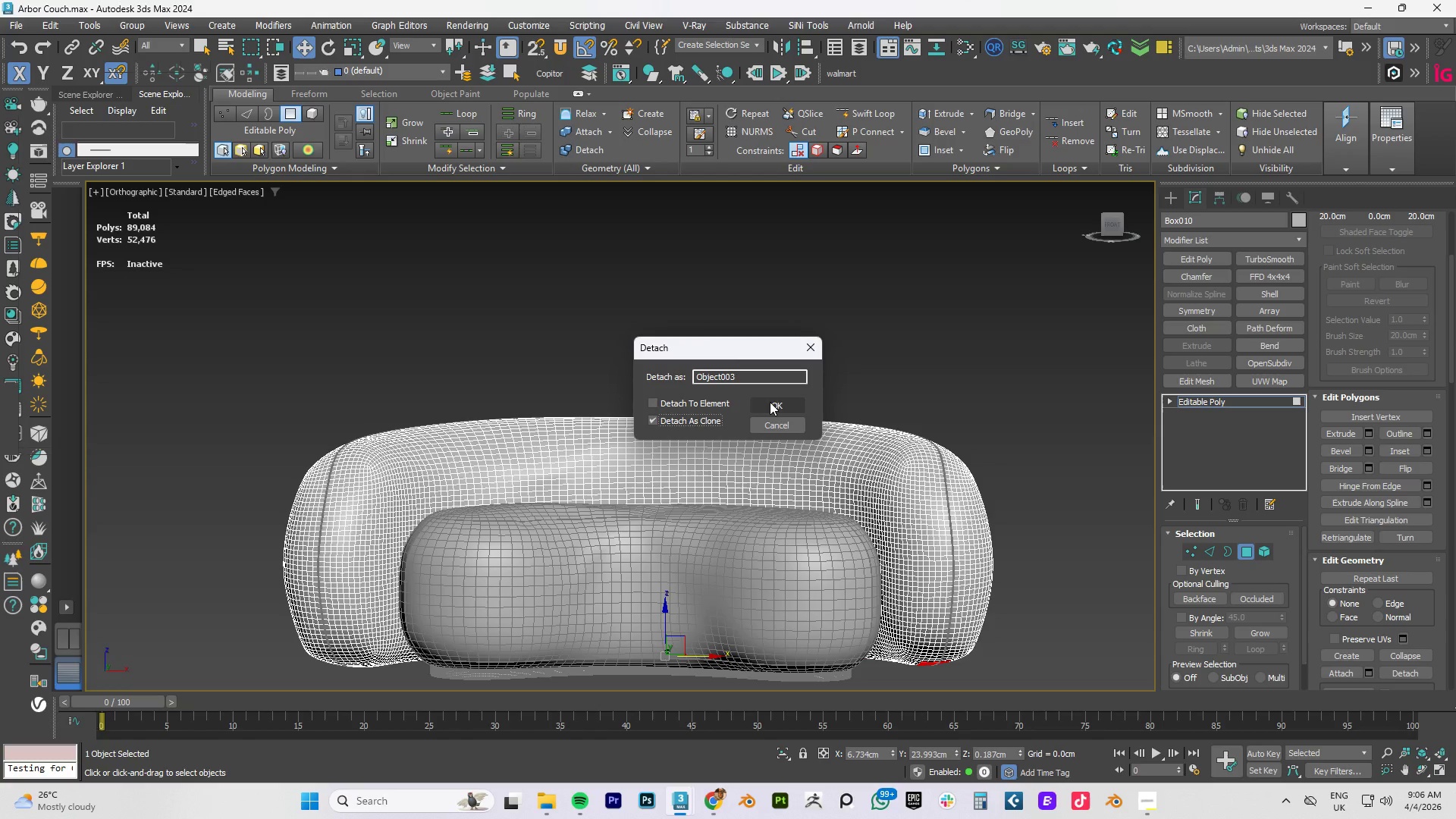 
left_click([770, 402])
 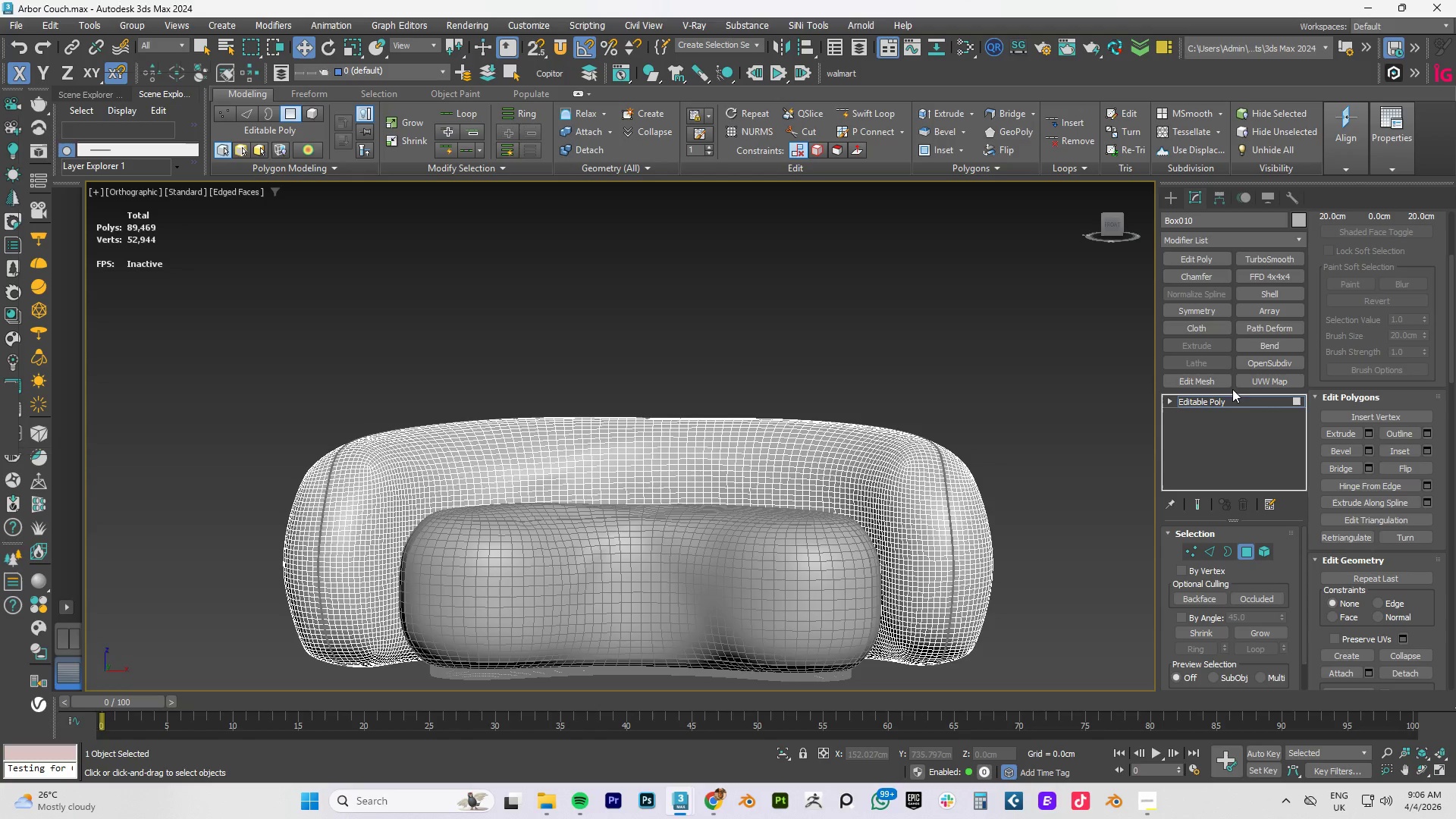 
left_click([1208, 400])
 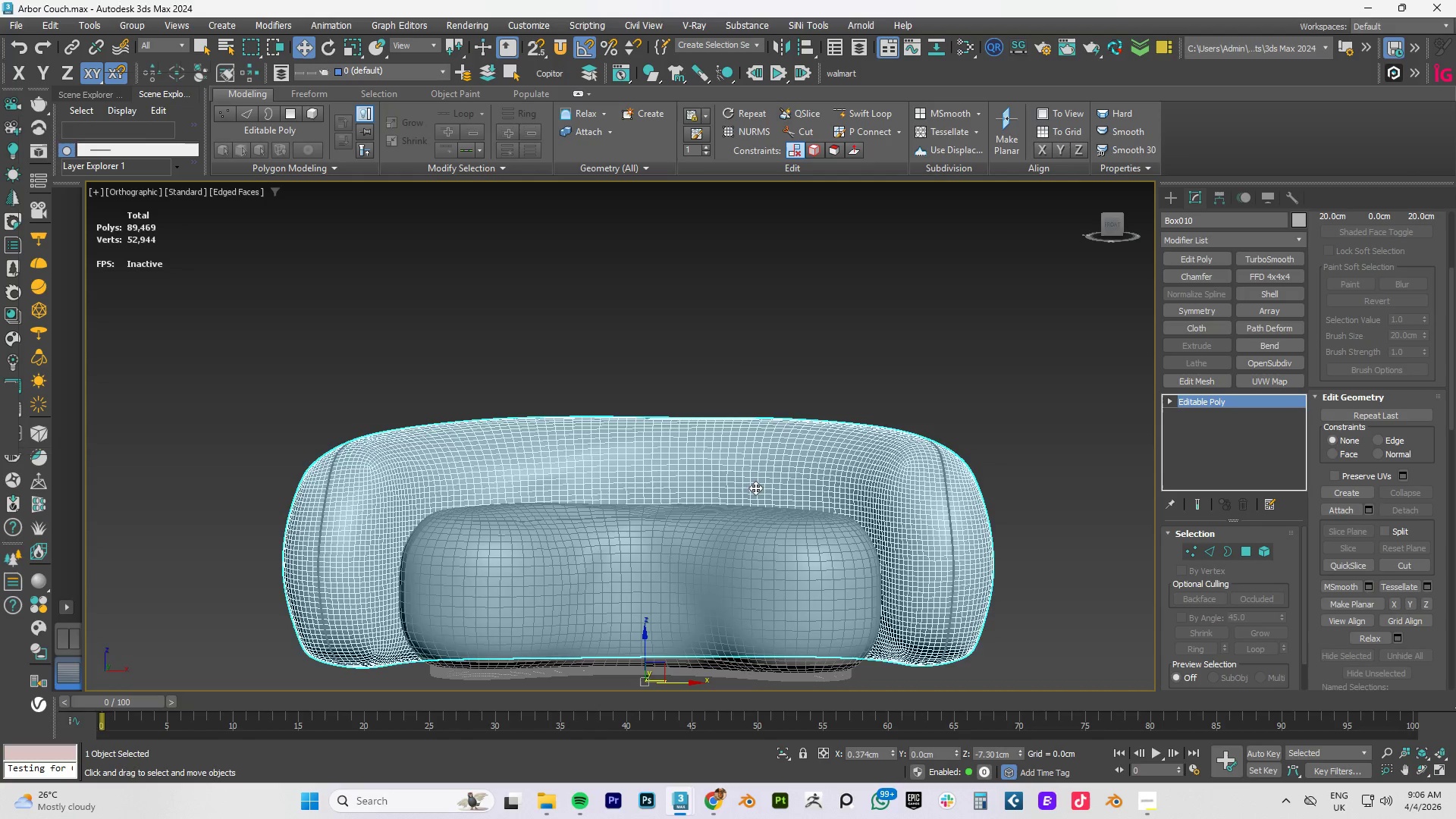 
hold_key(key=AltLeft, duration=0.56)
 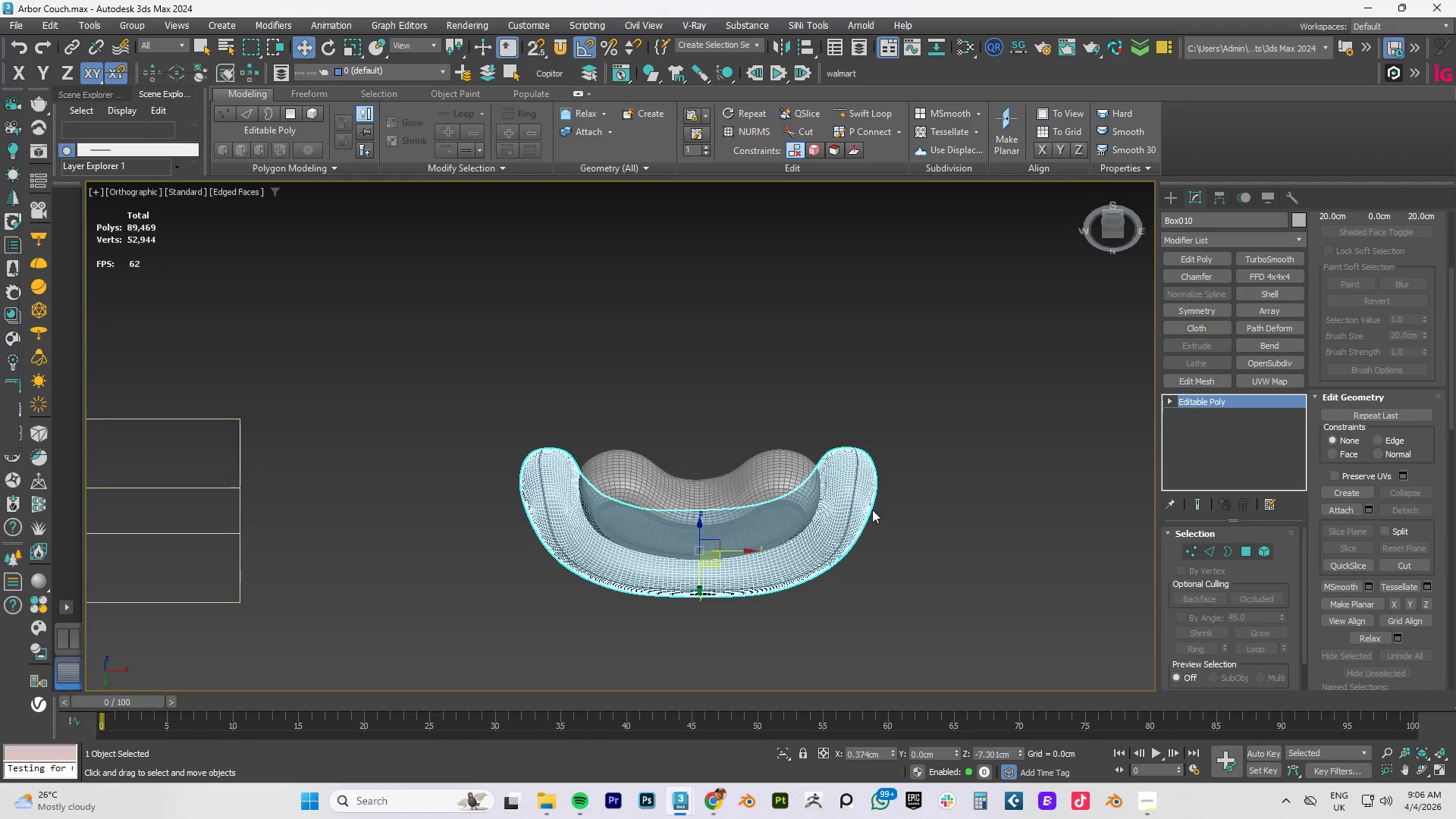 
scroll: coordinate [754, 488], scroll_direction: down, amount: 2.0
 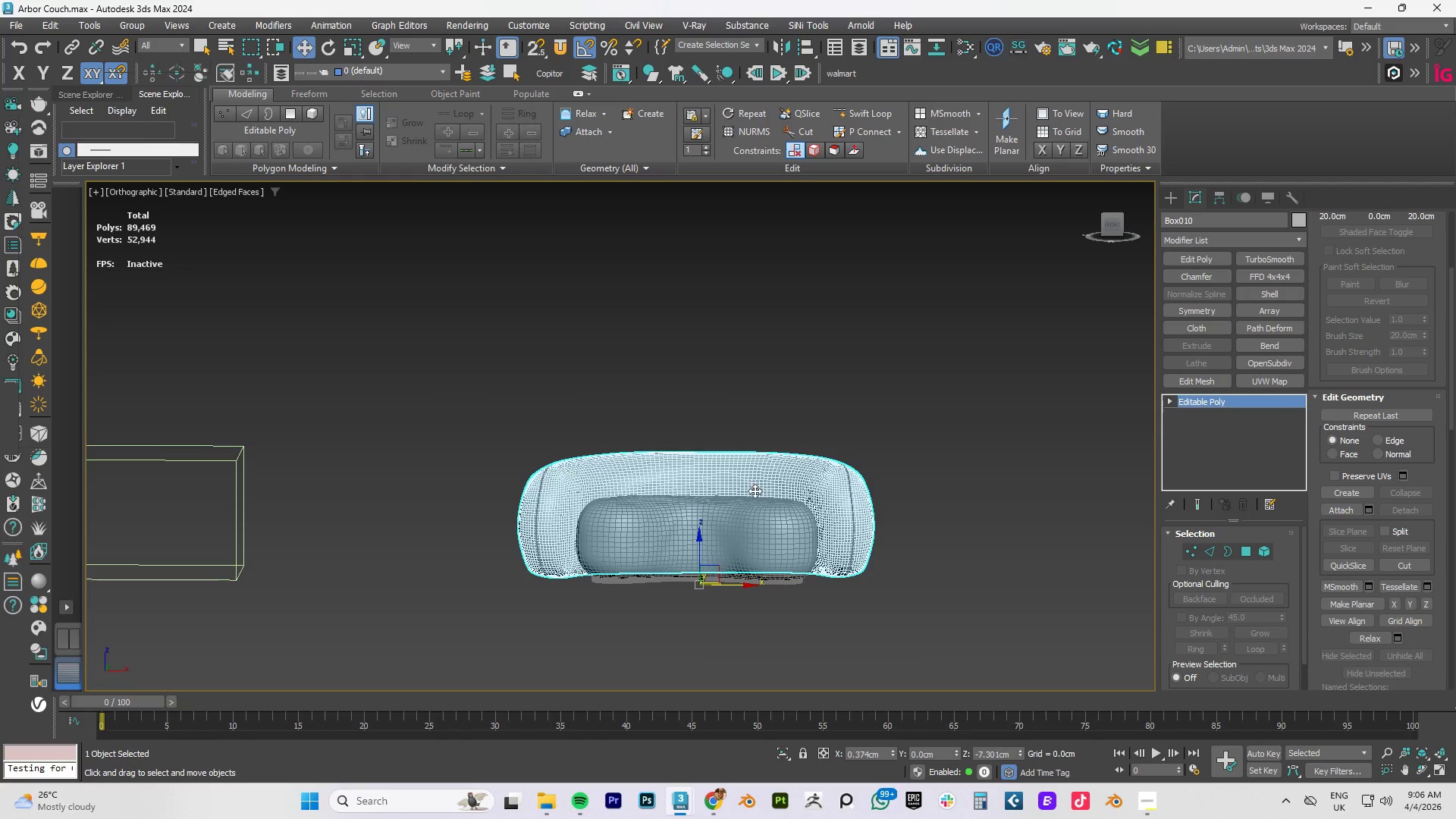 
scroll: coordinate [877, 518], scroll_direction: up, amount: 3.0
 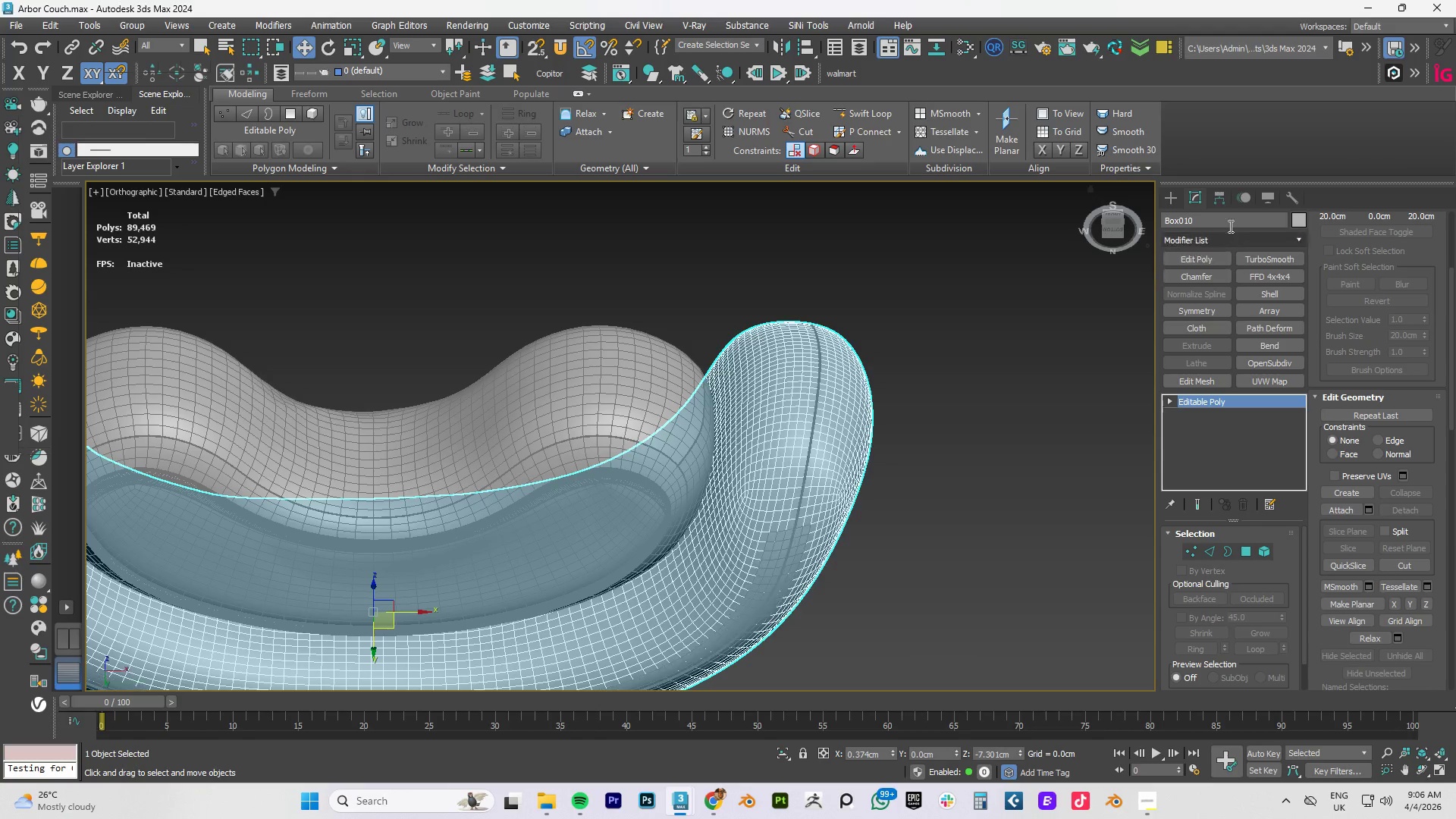 
left_click([1172, 199])
 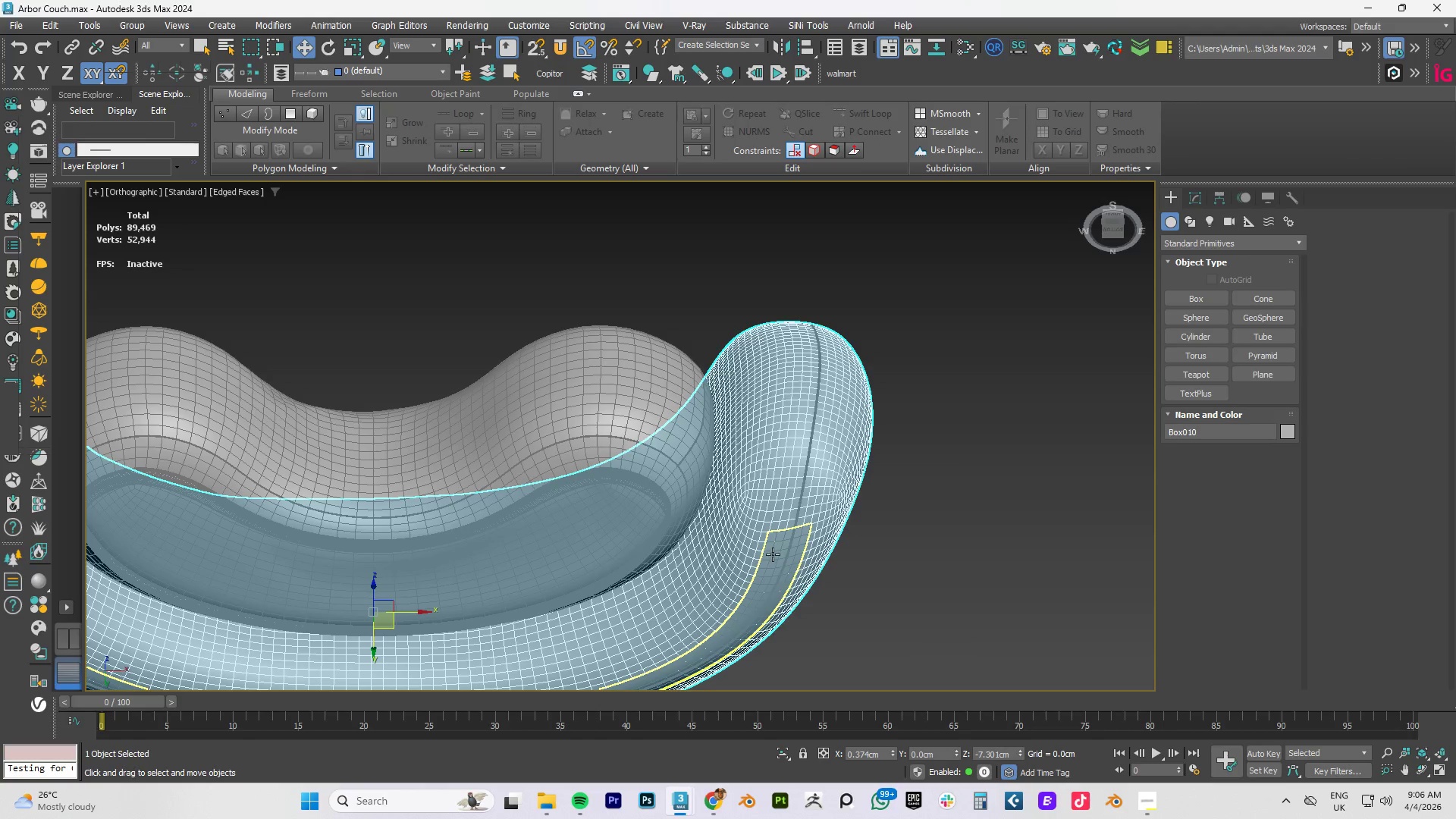 
left_click([773, 554])
 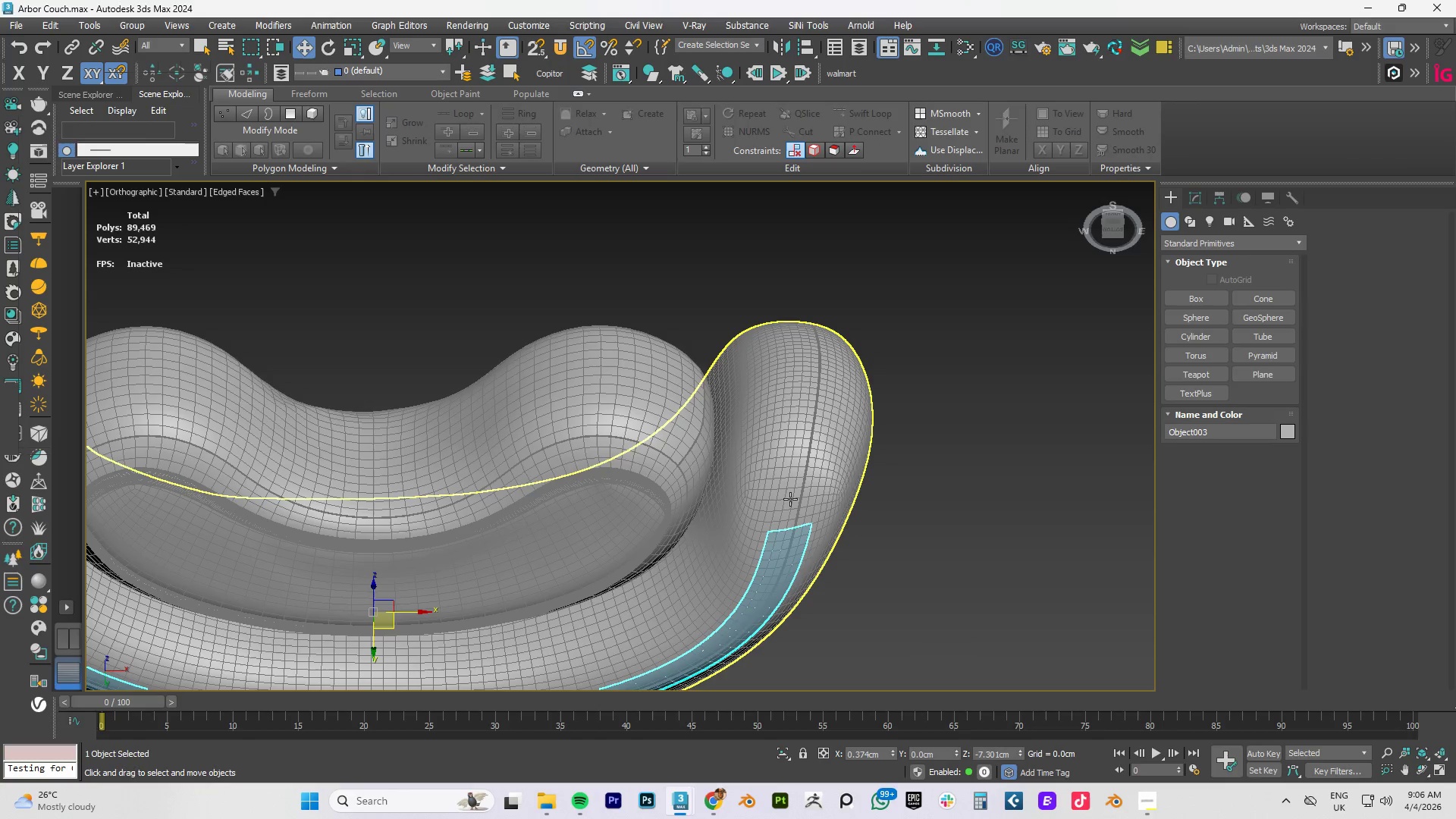 
hold_key(key=AltLeft, duration=0.94)
 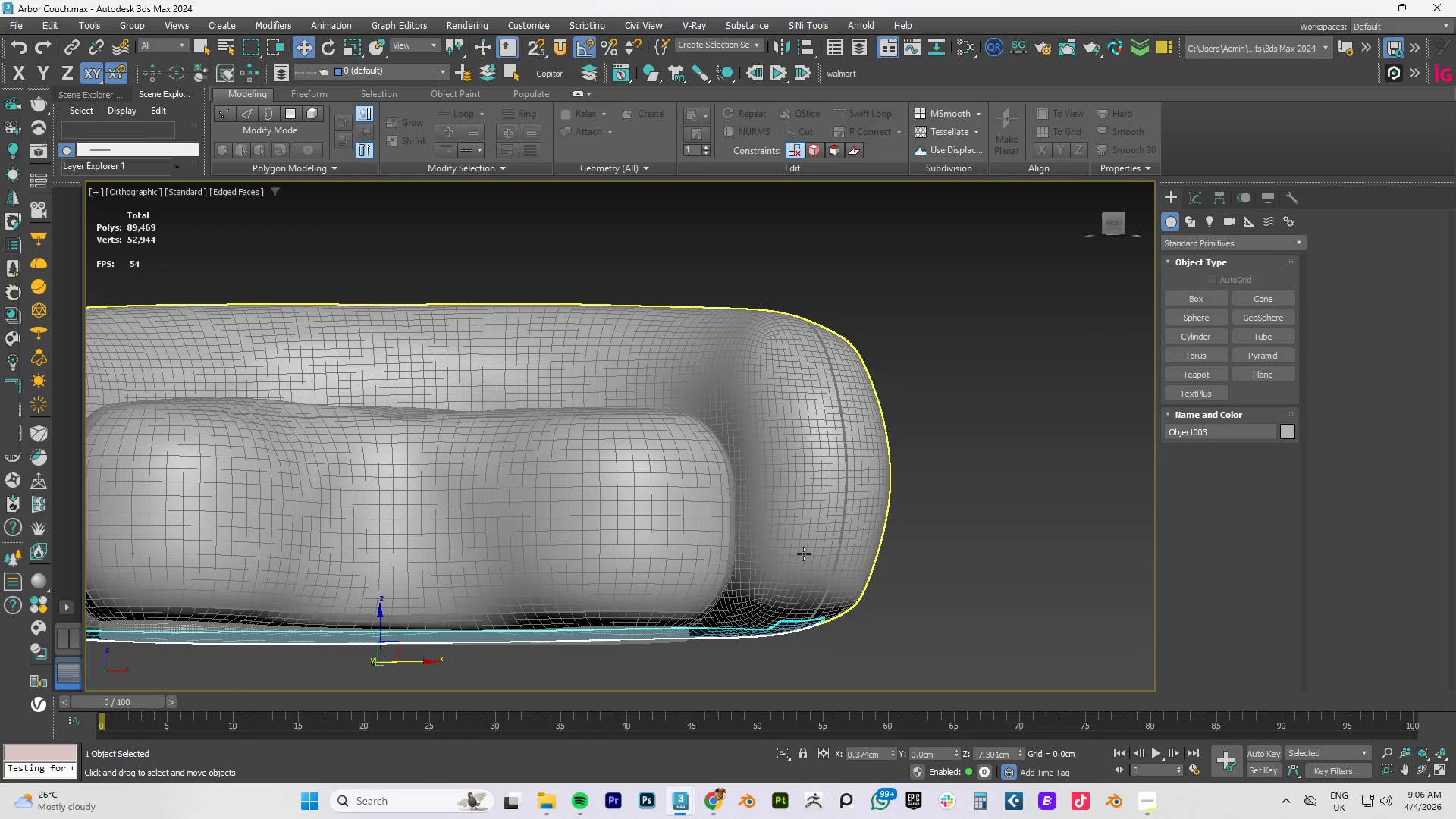 
type(fz)
 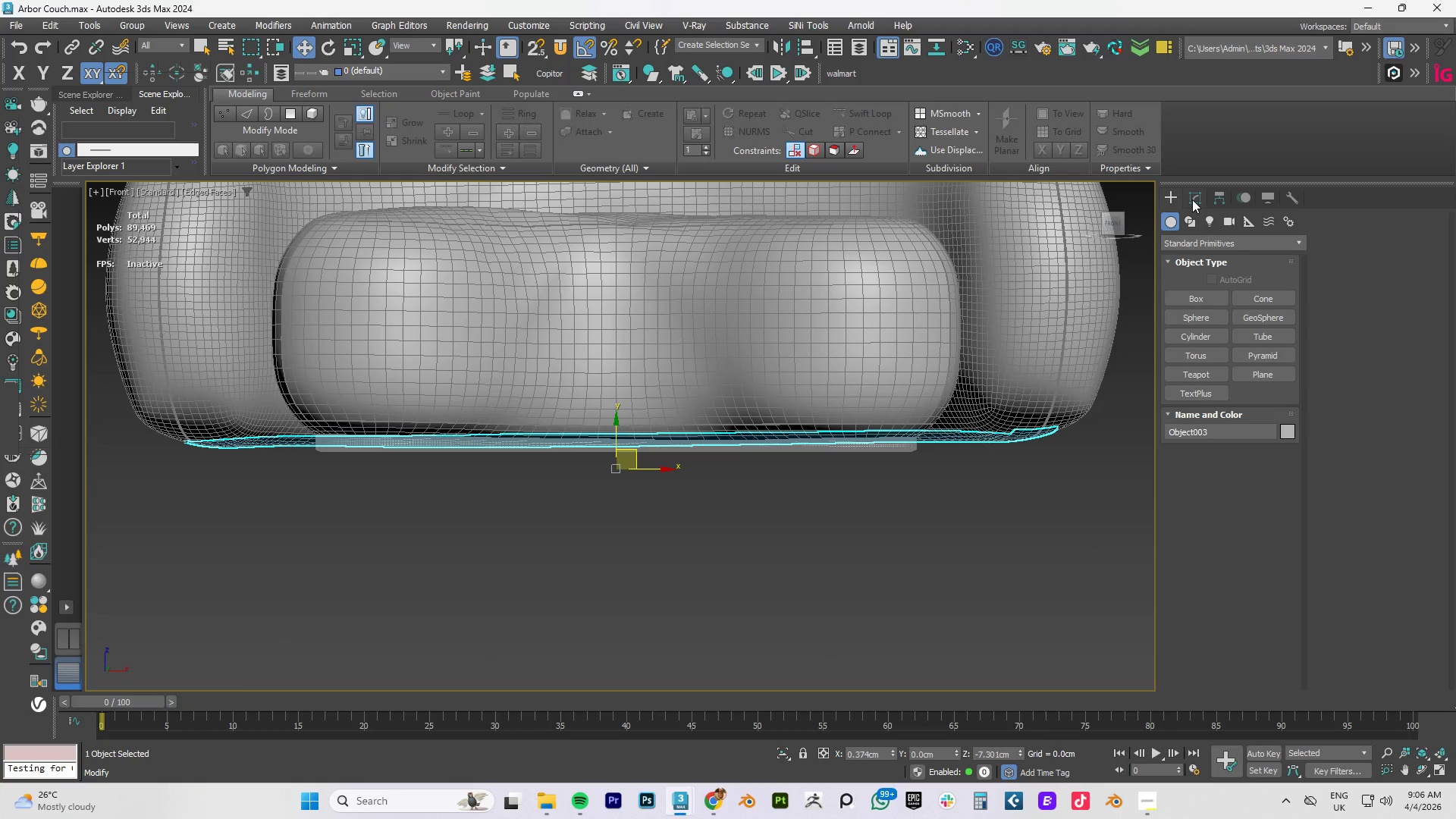 
key(4)
 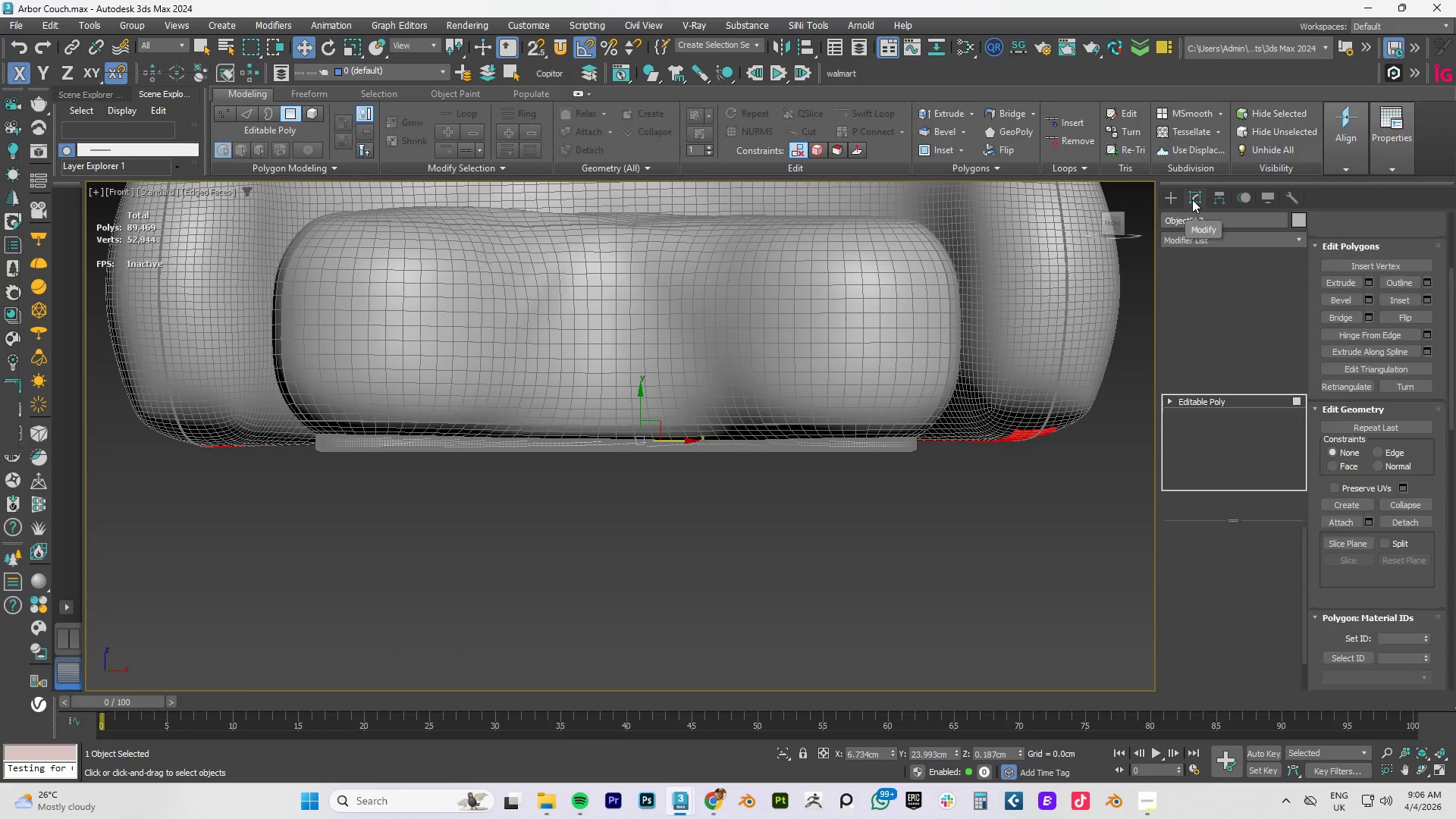 
left_click([1192, 199])
 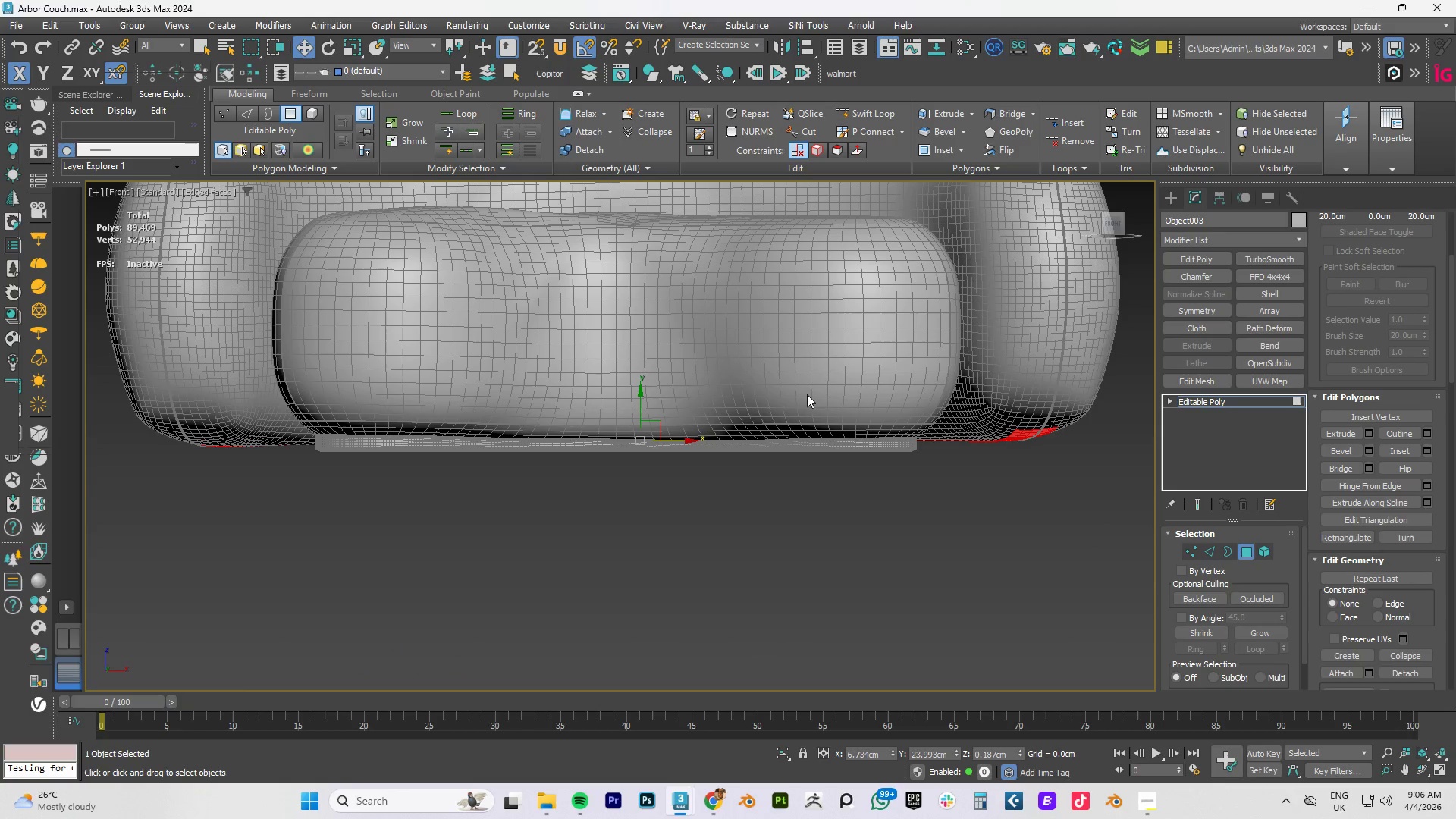 
hold_key(key=ShiftLeft, duration=1.5)
left_click_drag(start_coordinate=[642, 393], to_coordinate=[635, 414])
 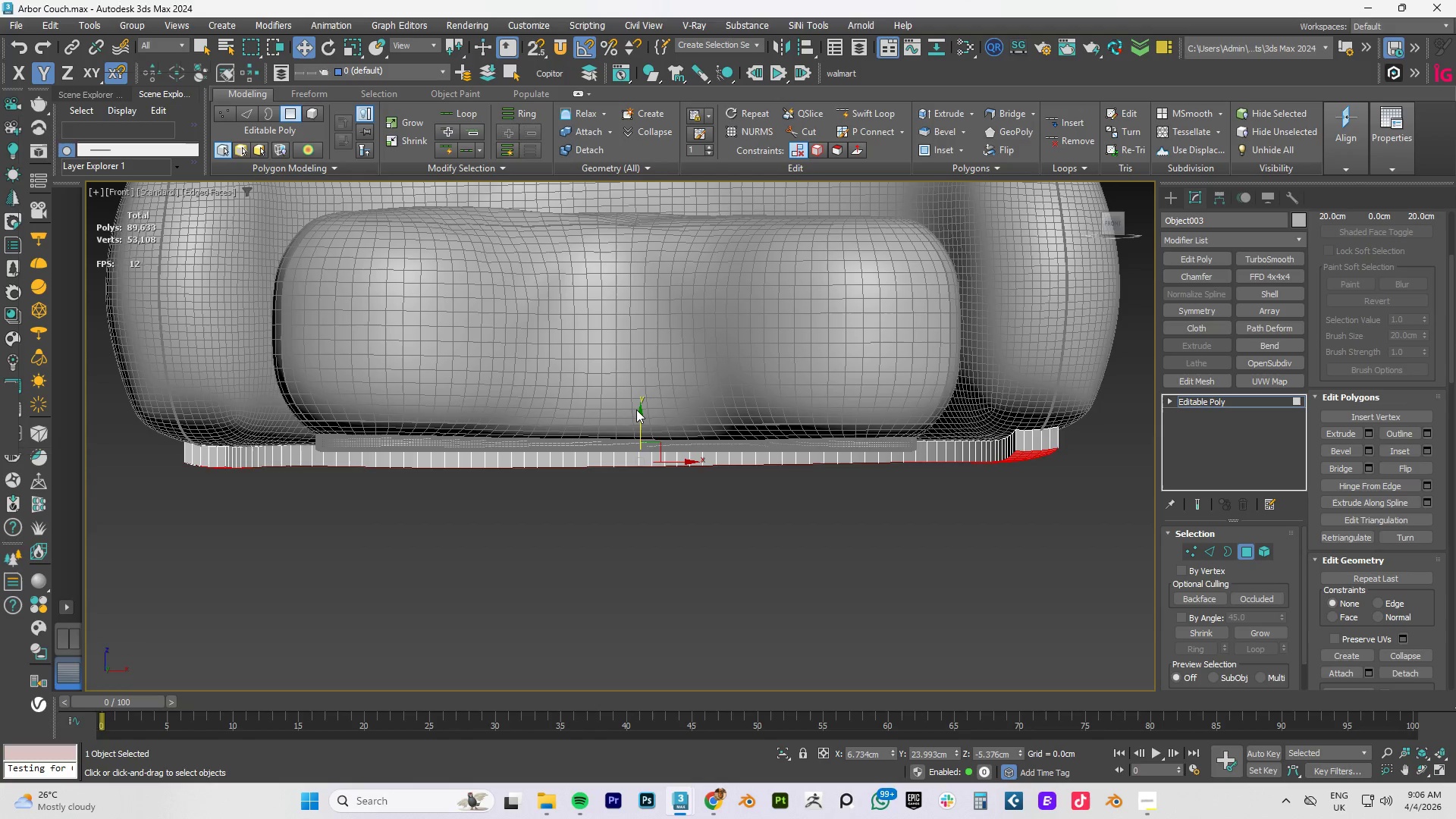 
hold_key(key=ShiftLeft, duration=1.5)
 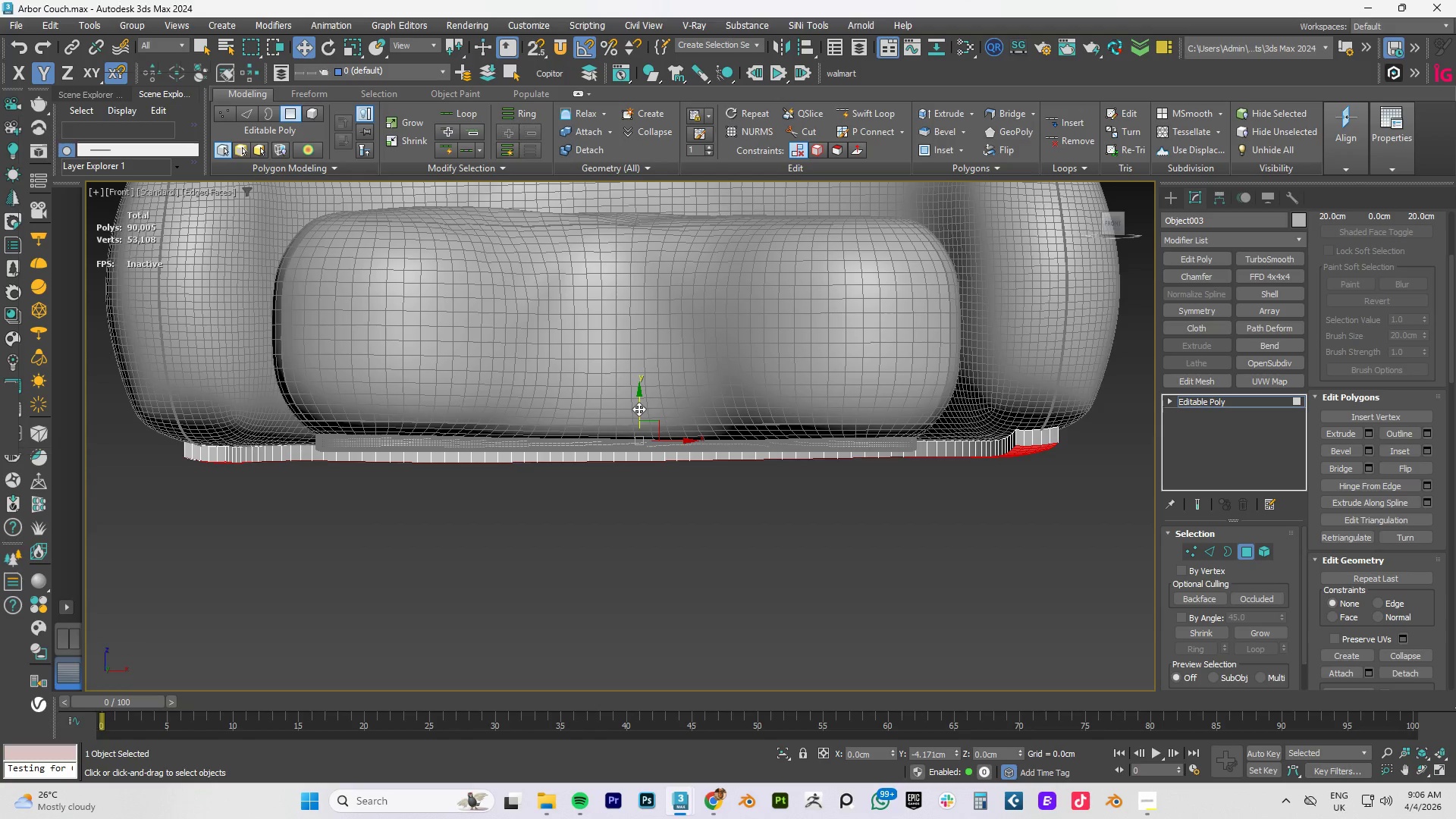 
hold_key(key=ShiftLeft, duration=1.52)
 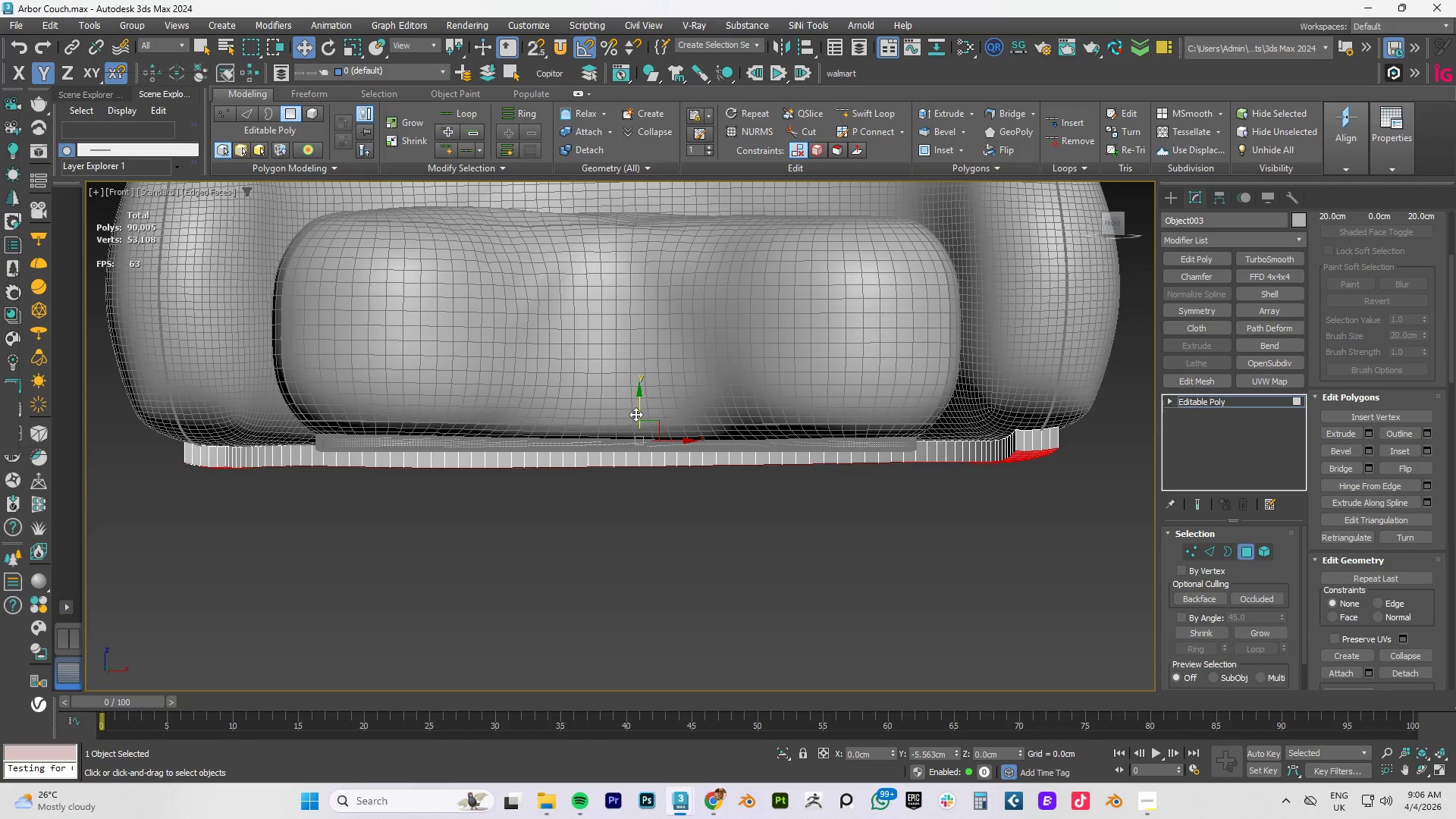 
hold_key(key=ShiftLeft, duration=0.7)
 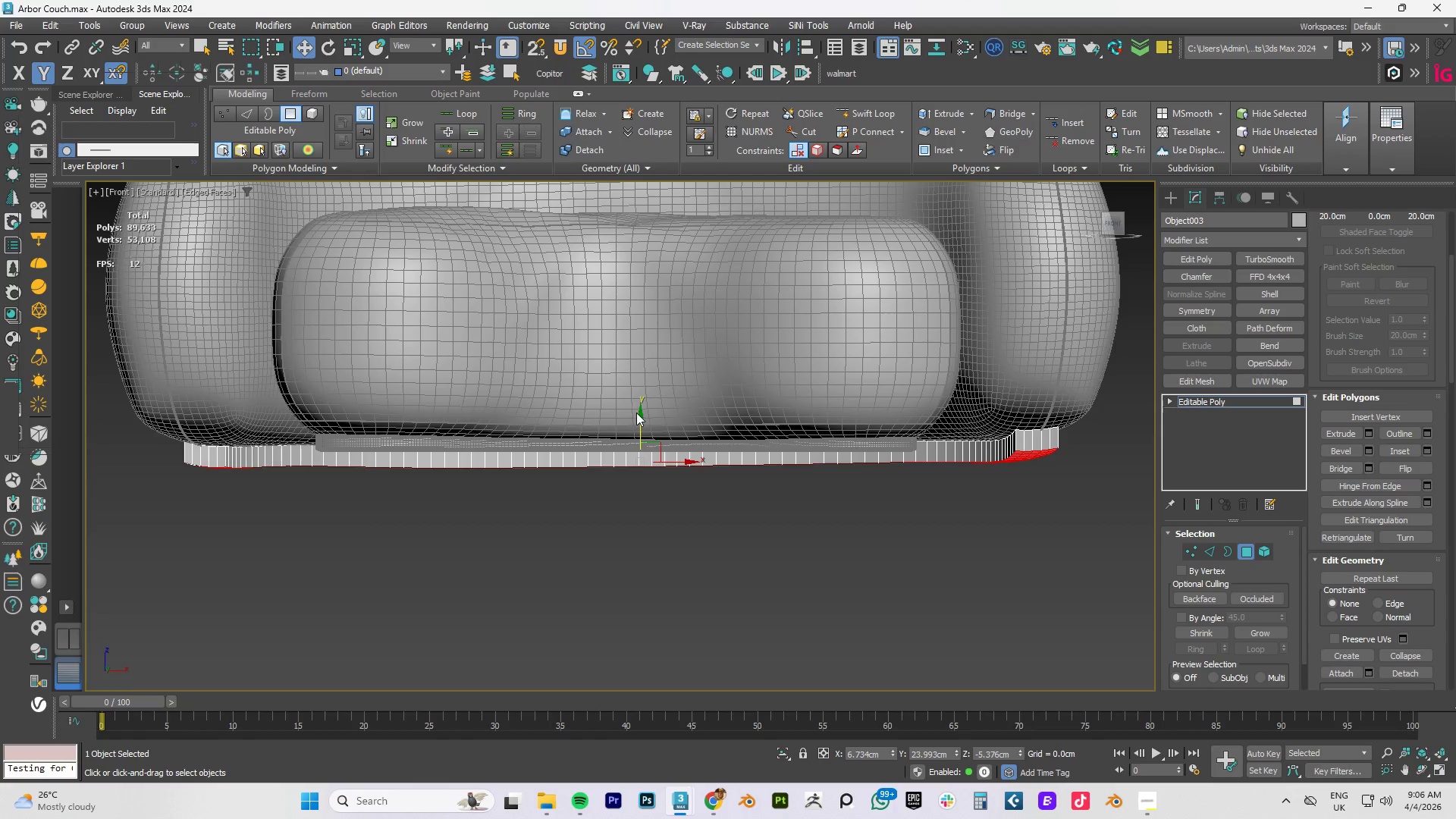 
type(fz)
 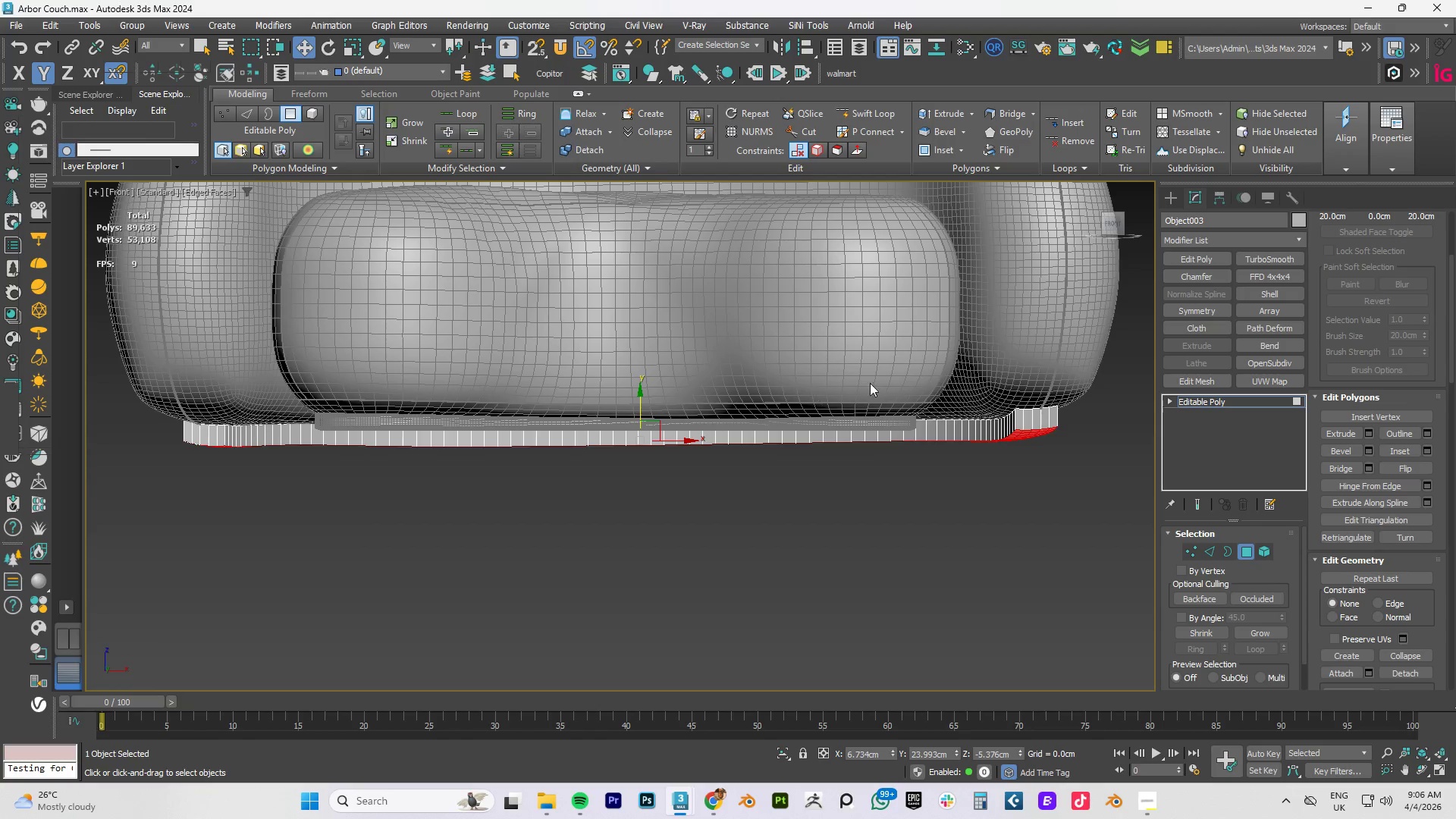 
hold_key(key=AltLeft, duration=1.5)
 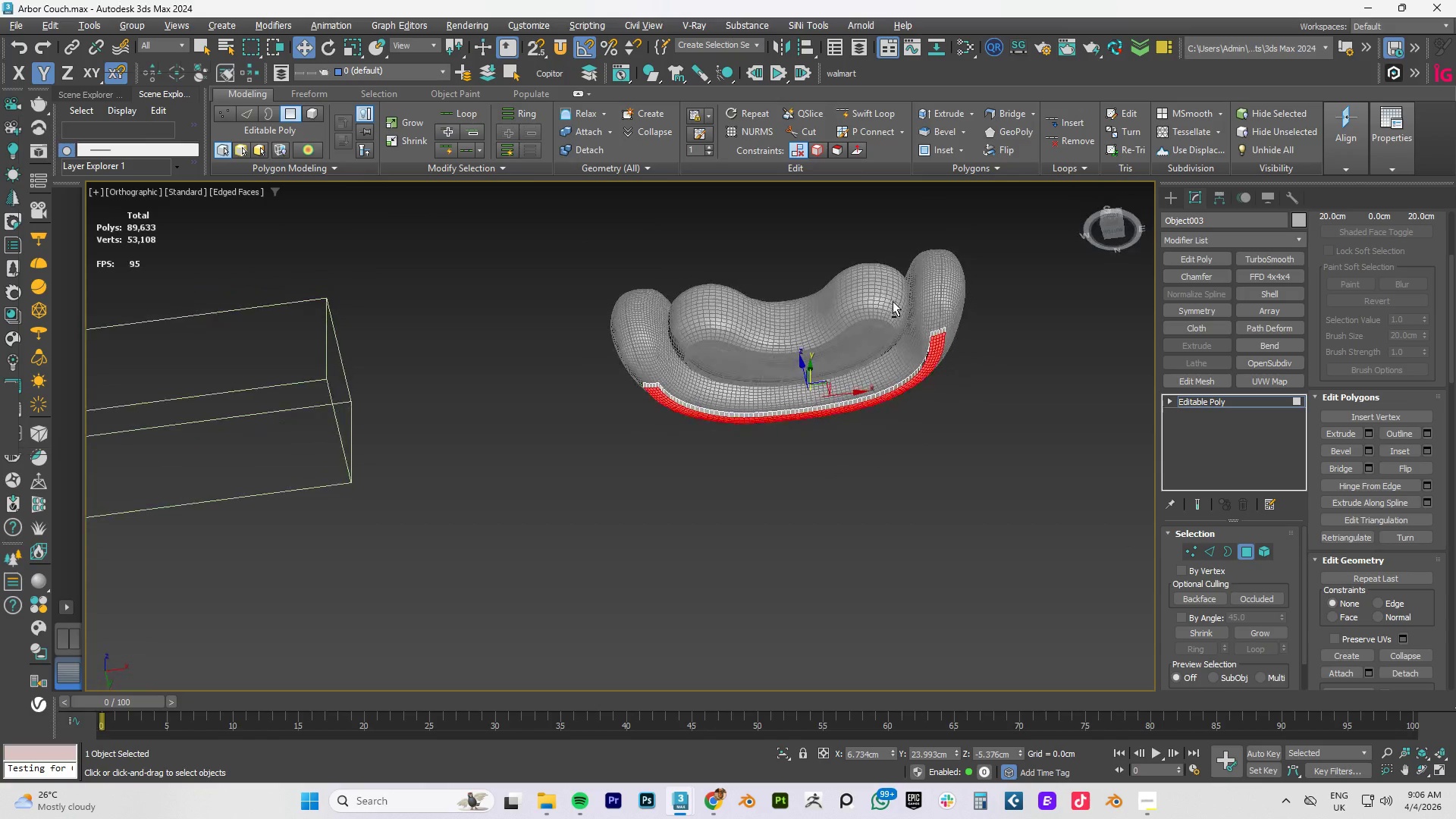 
scroll: coordinate [903, 375], scroll_direction: down, amount: 3.0
 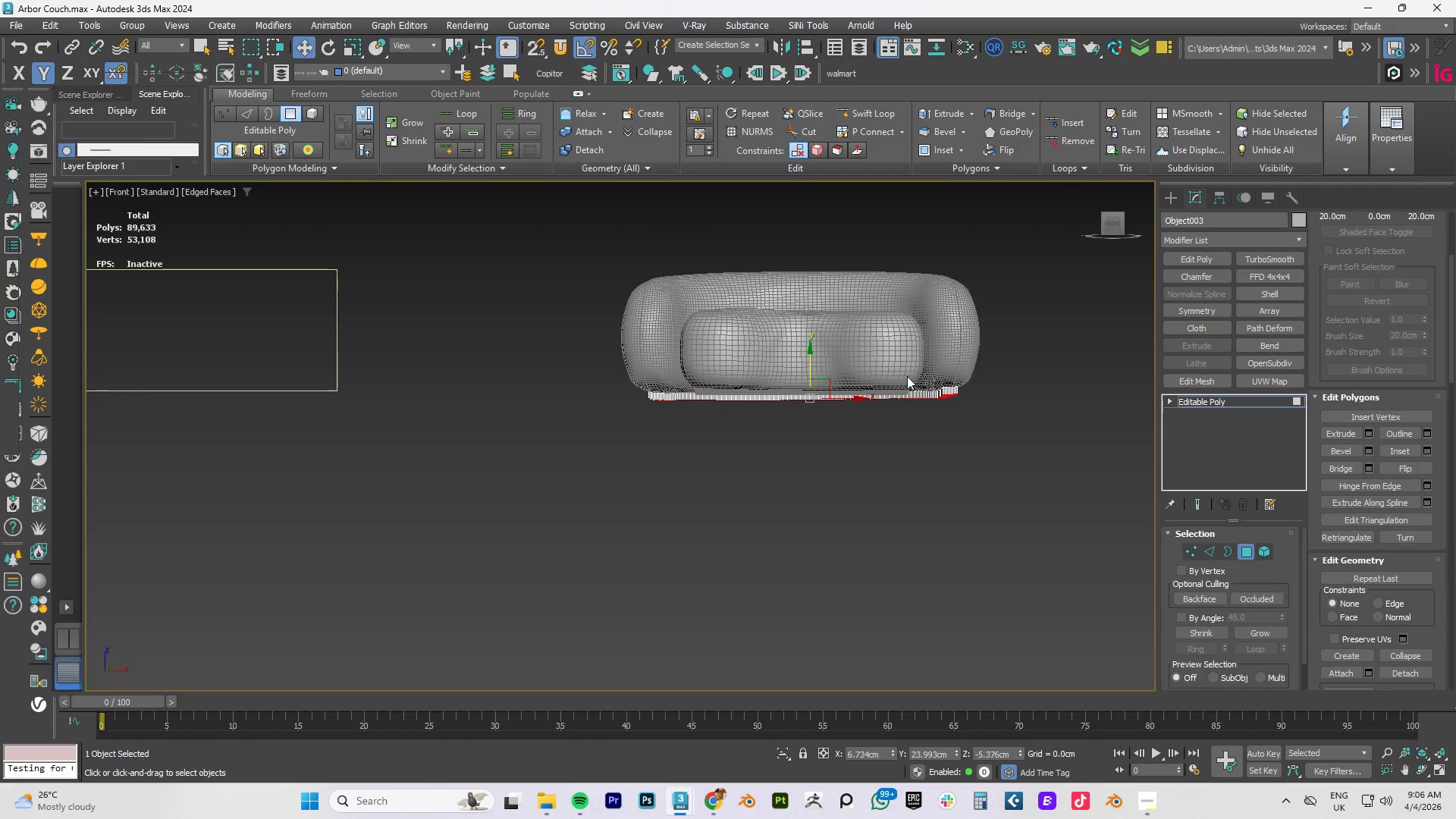 
hold_key(key=AltLeft, duration=1.51)
 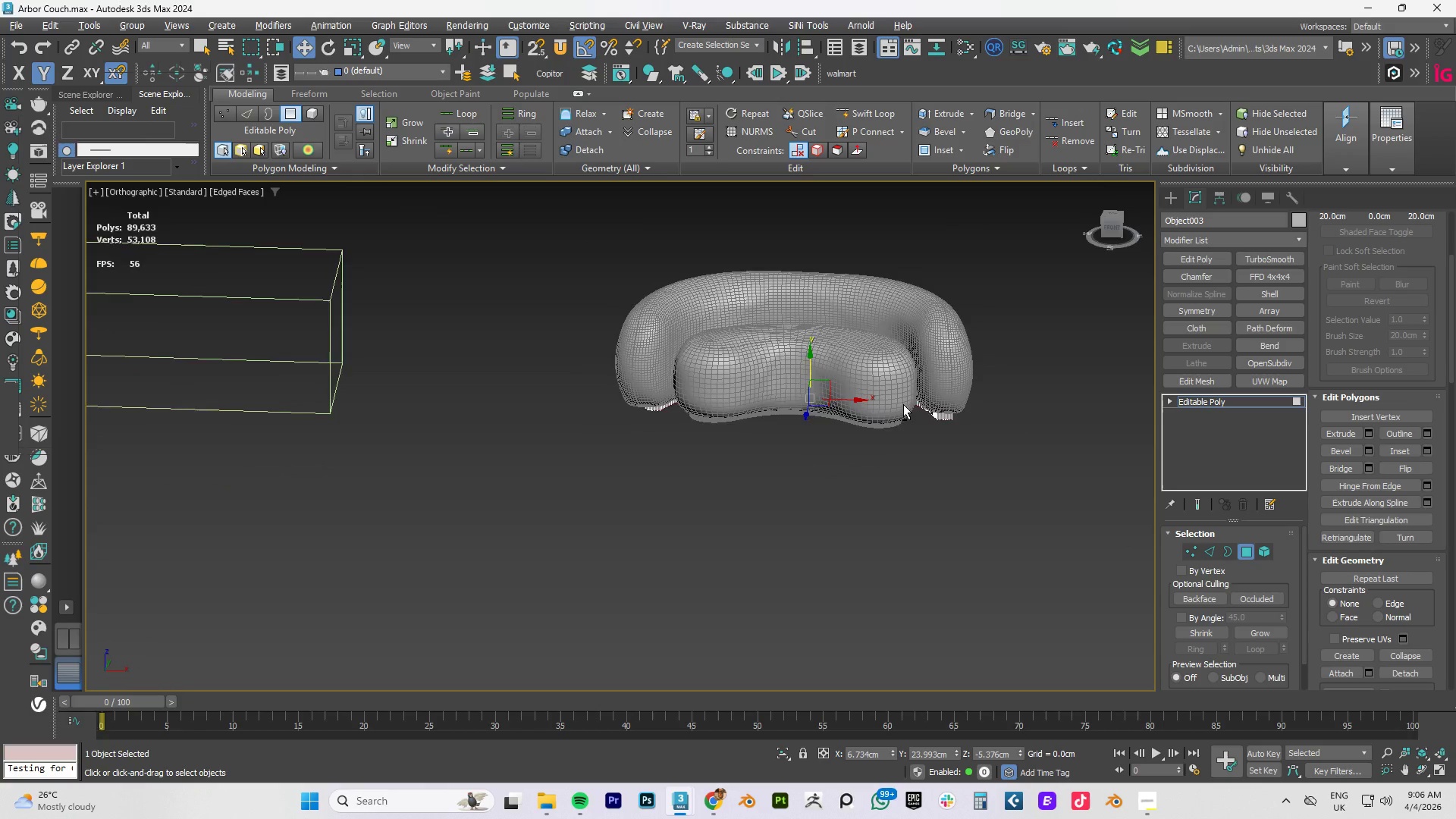 
hold_key(key=AltLeft, duration=1.52)
 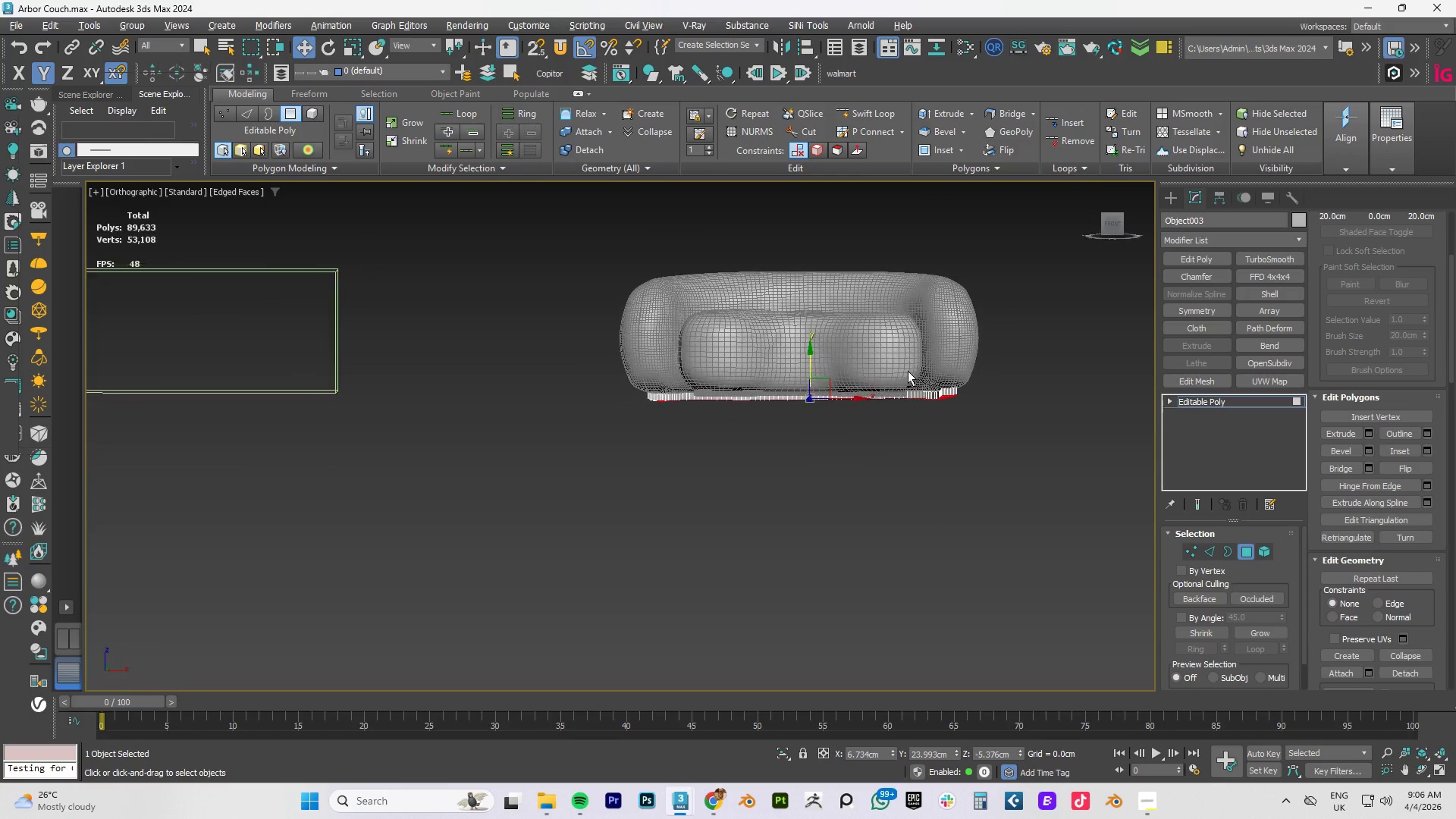 
hold_key(key=AltLeft, duration=1.09)
 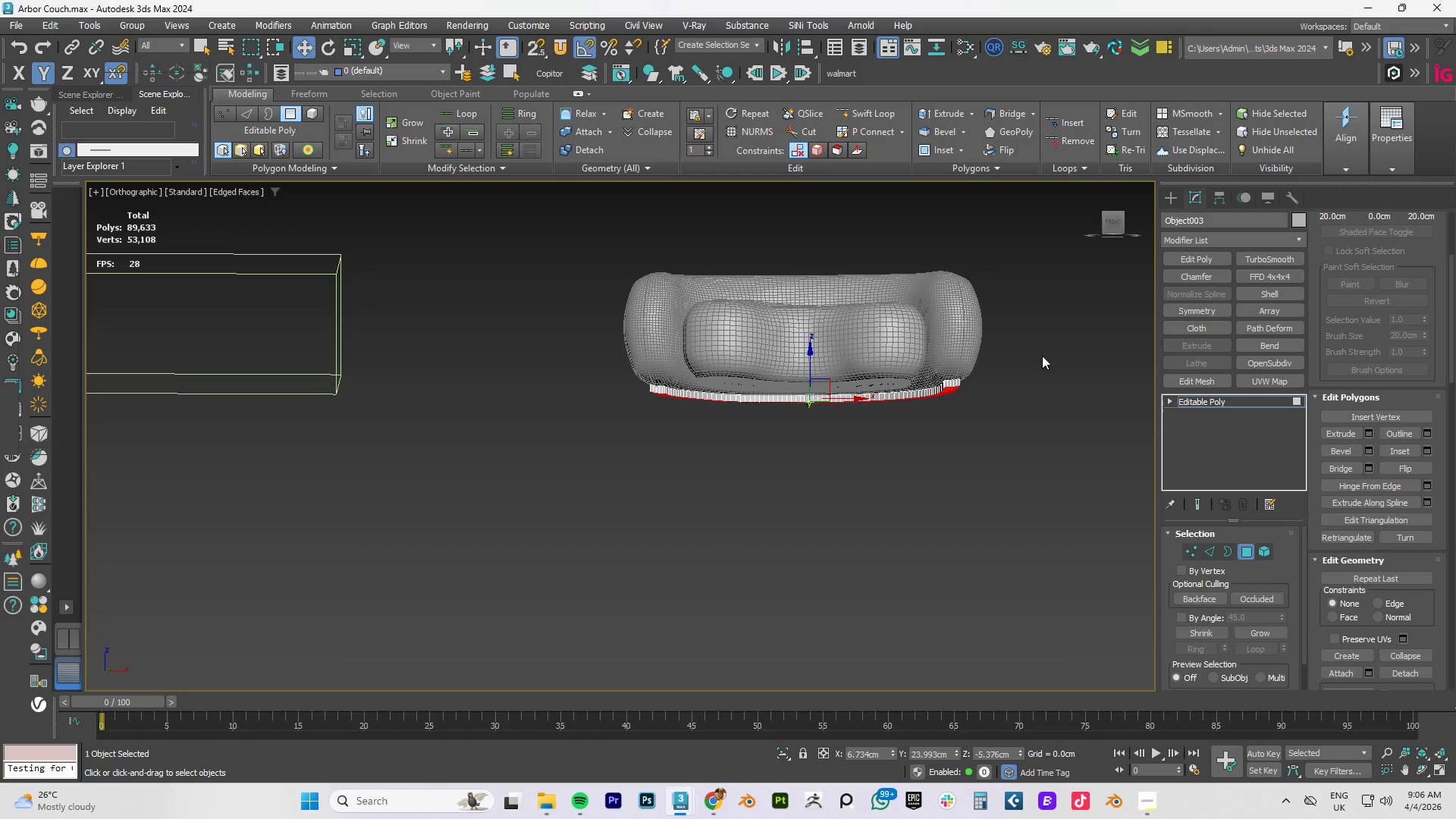 
hold_key(key=ControlLeft, duration=1.5)
left_click([1209, 554])
 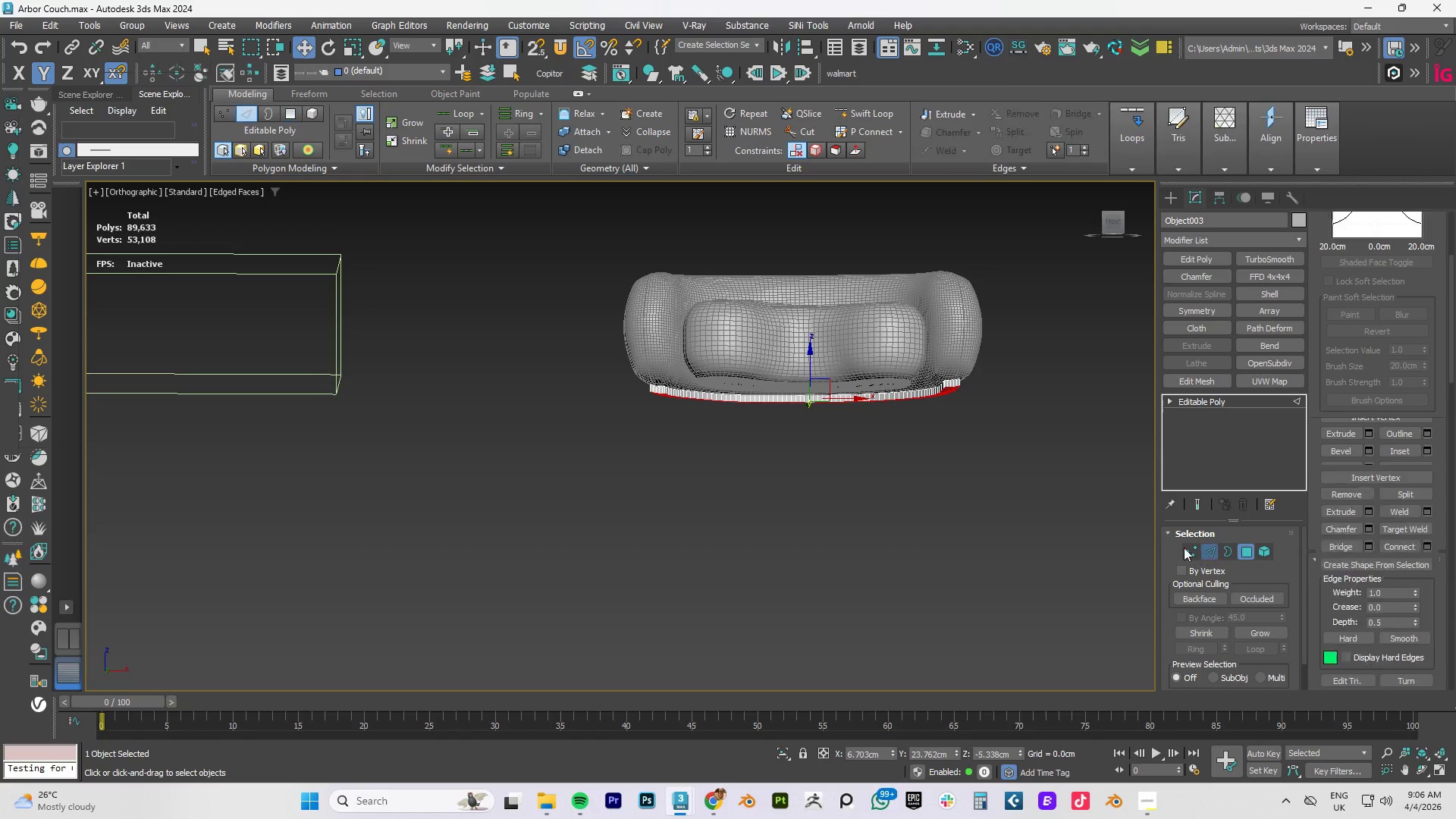 
key(Control+ControlLeft)
 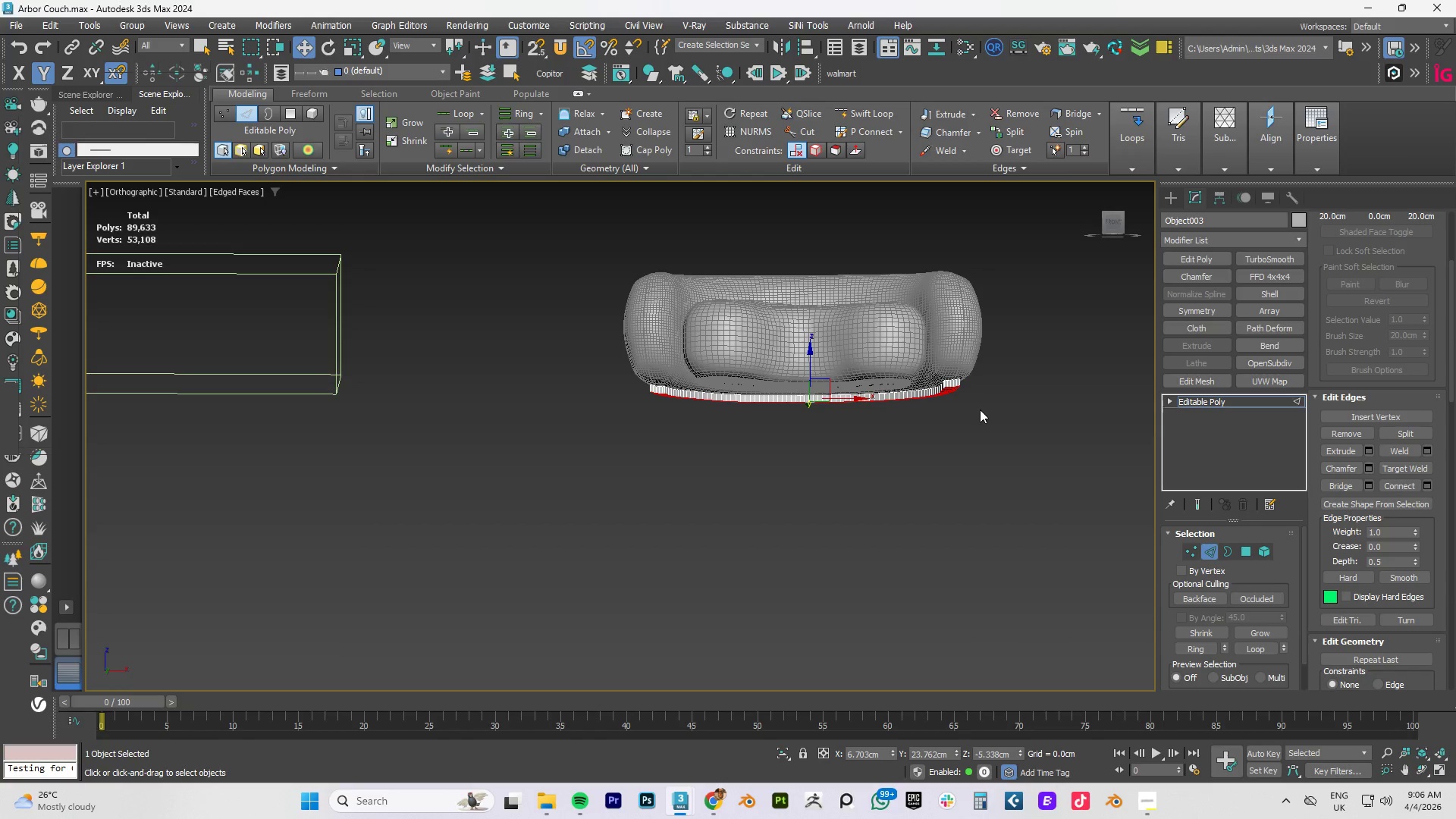 
key(Alt+AltLeft)
 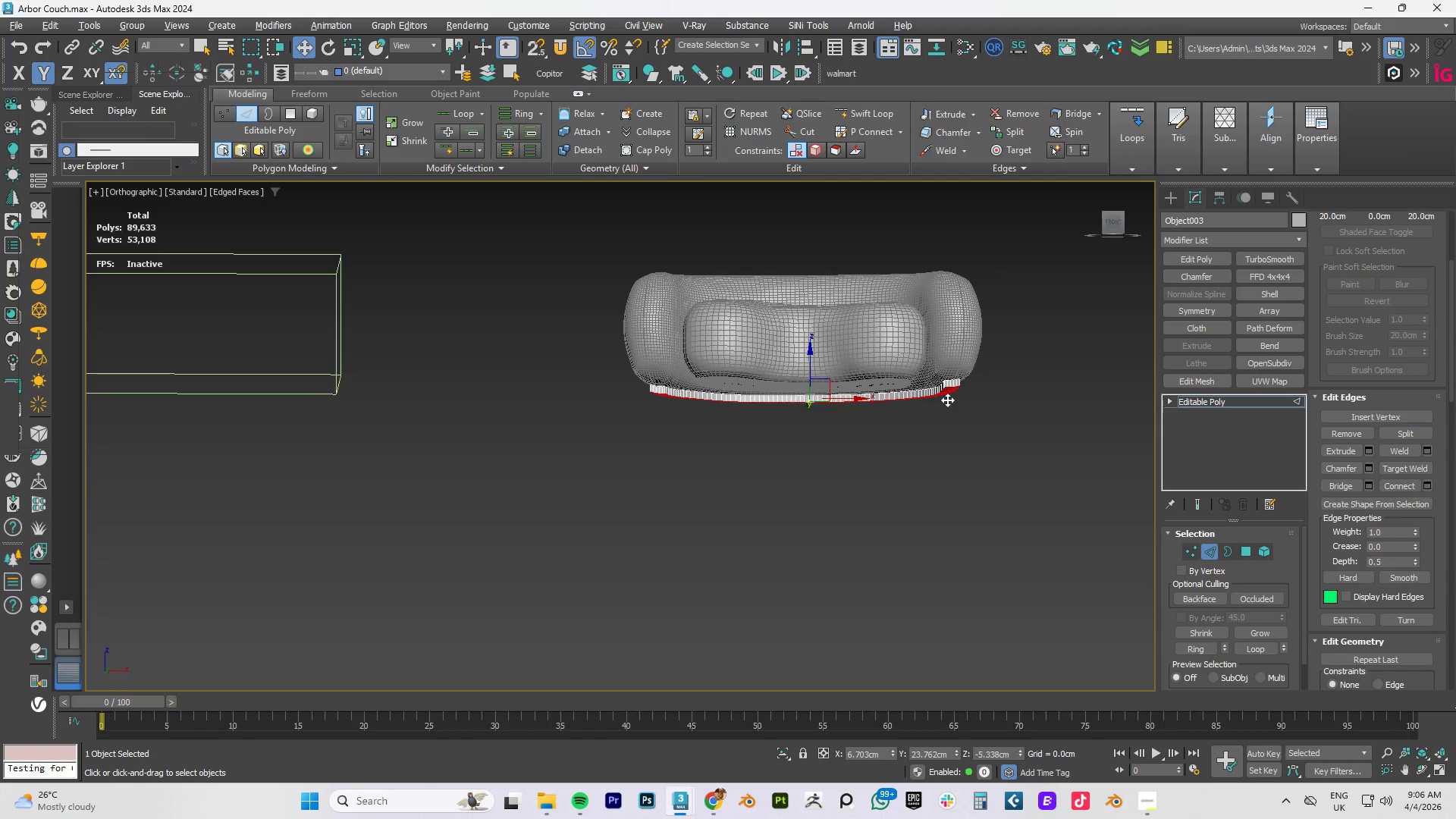 
hold_key(key=AltLeft, duration=0.47)
 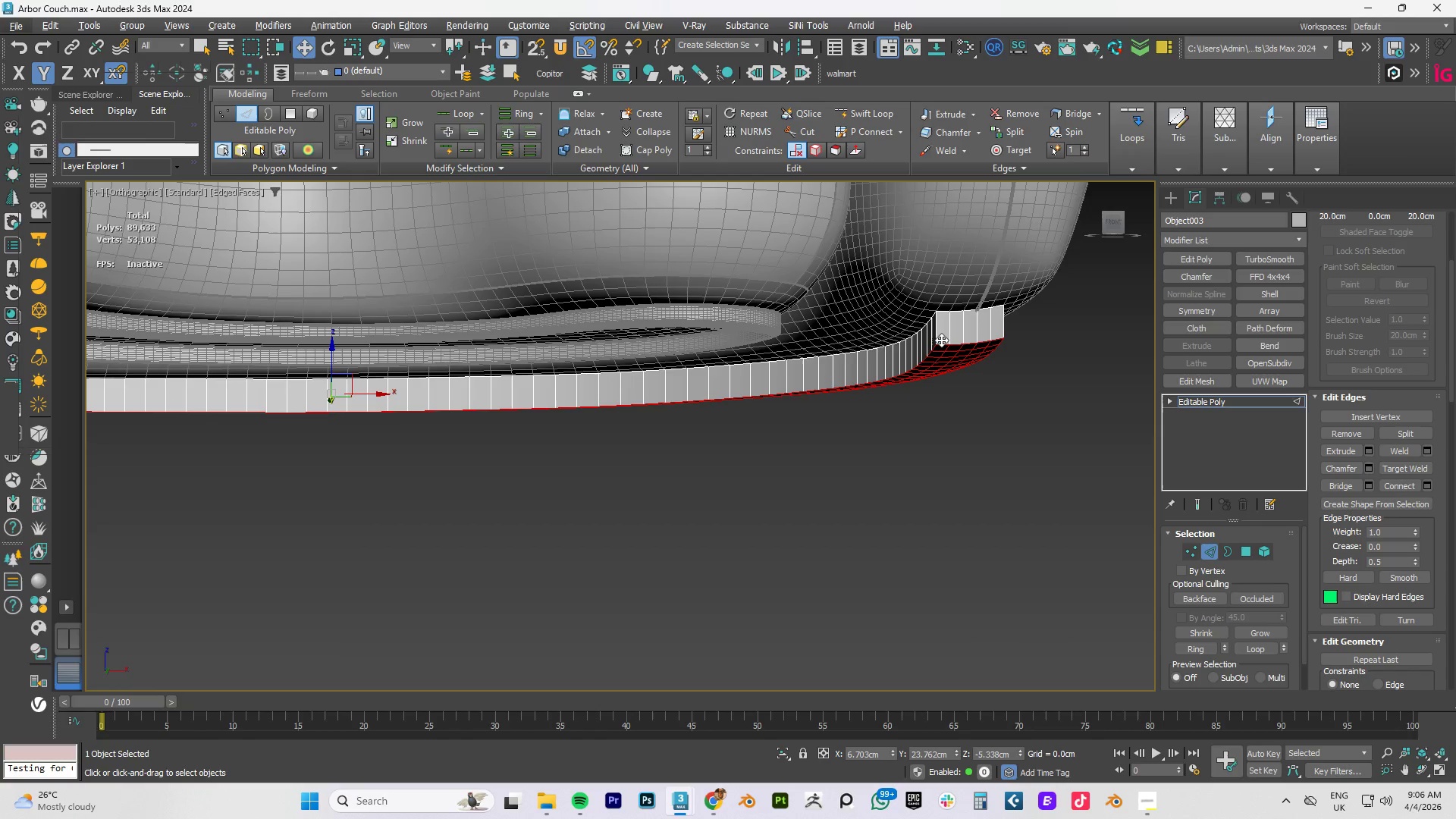 
scroll: coordinate [947, 400], scroll_direction: up, amount: 7.0
 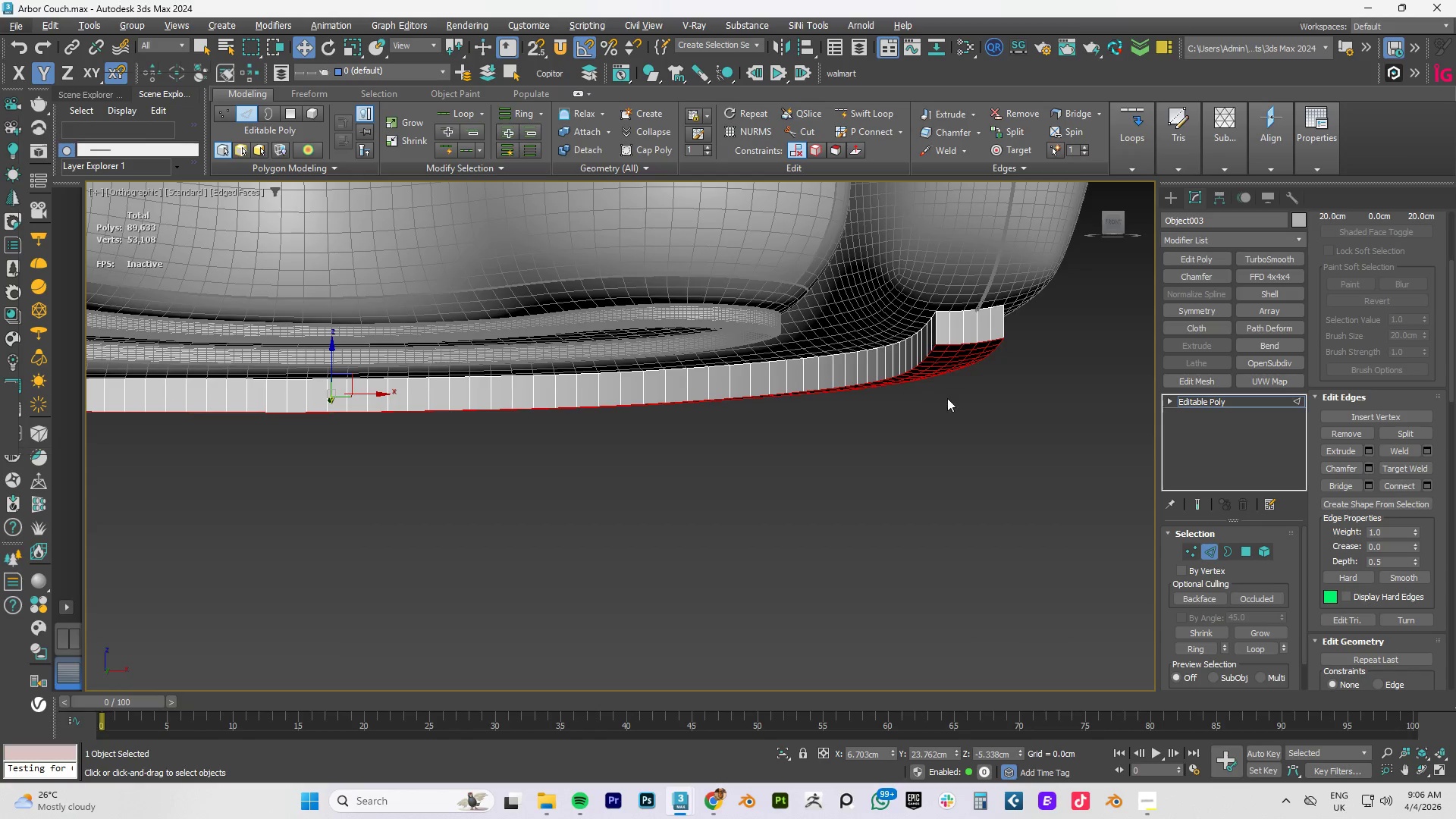 
double_click([941, 340])
 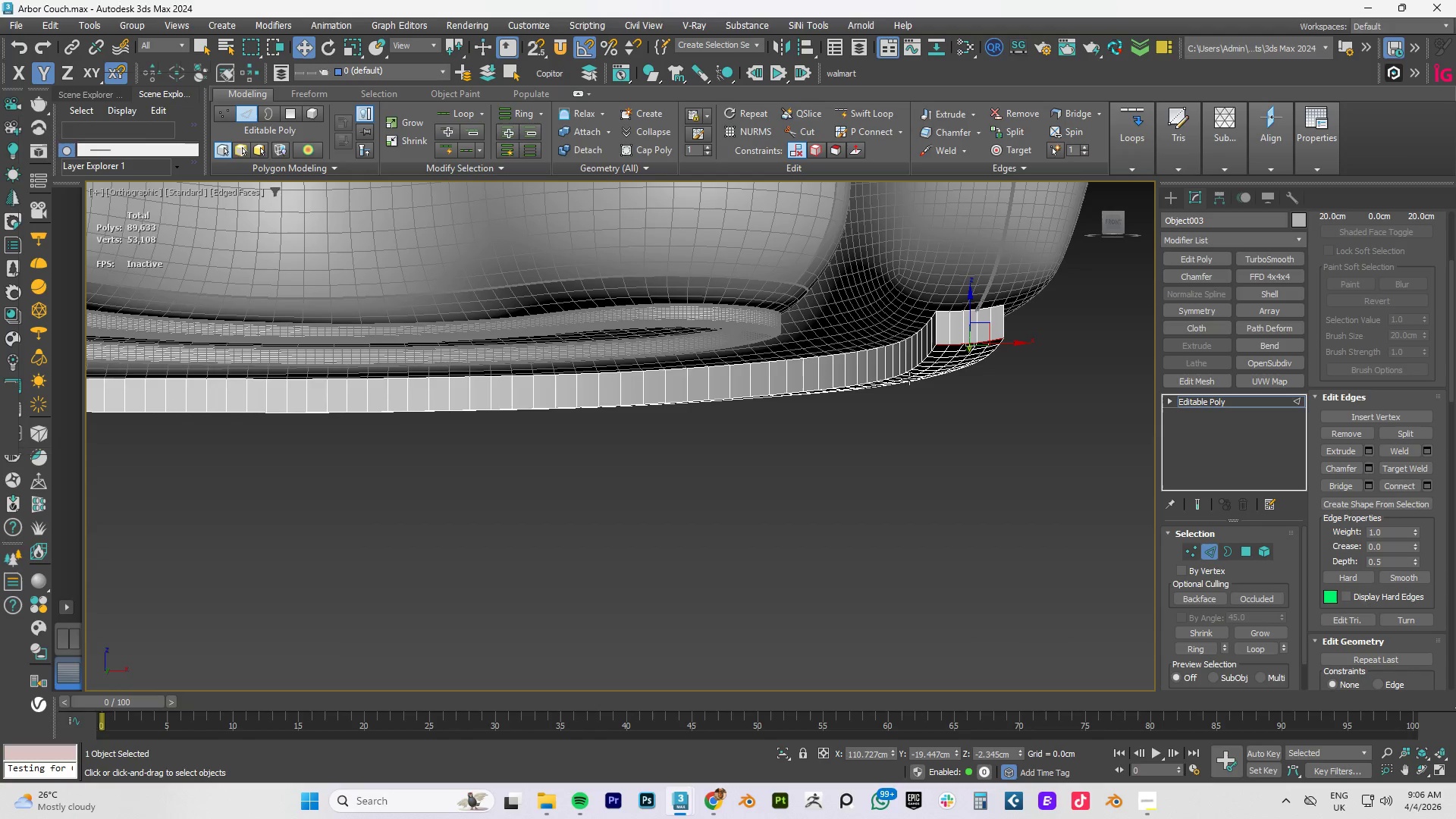 
scroll: coordinate [899, 380], scroll_direction: up, amount: 3.0
 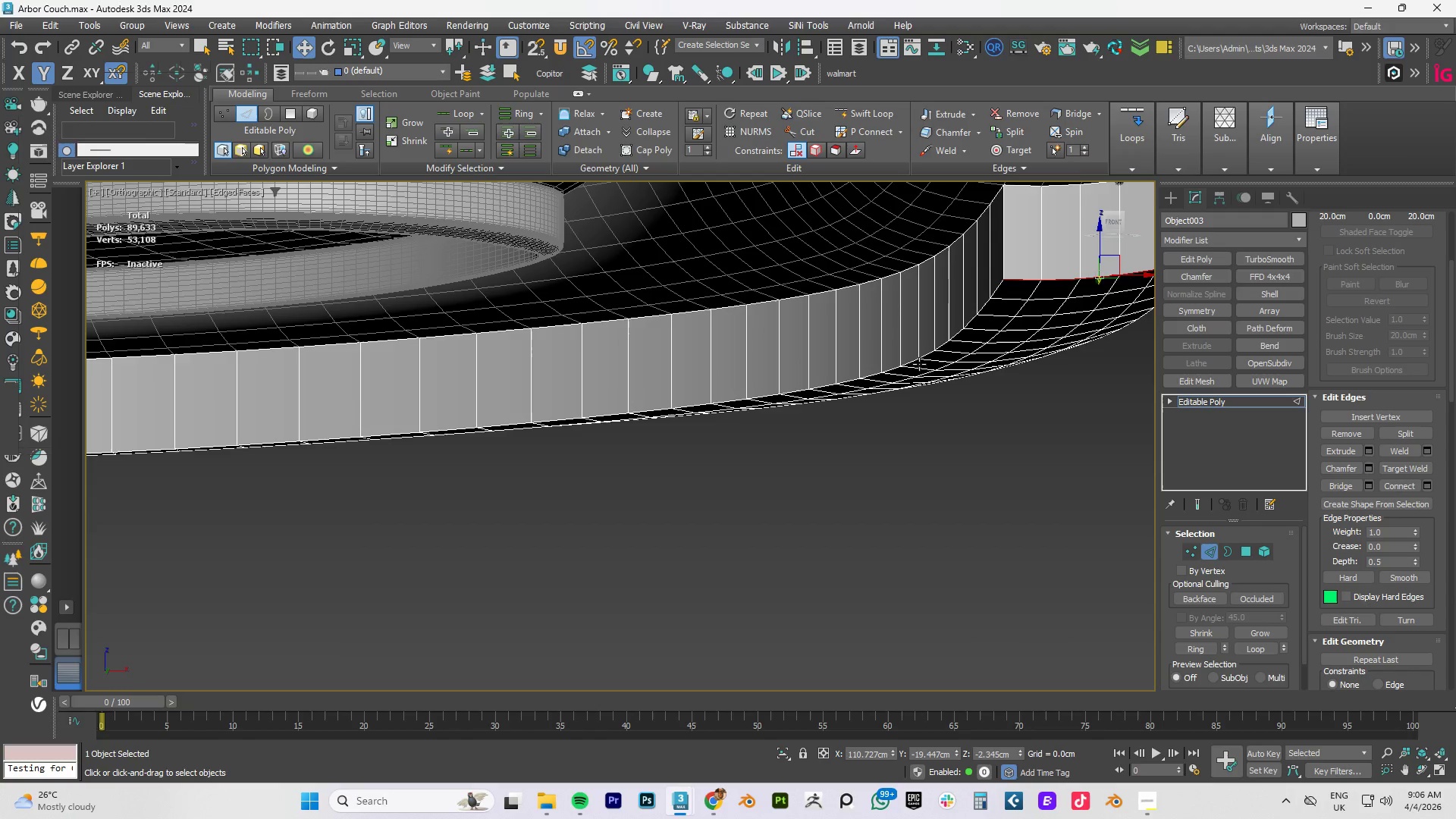 
double_click([872, 373])
 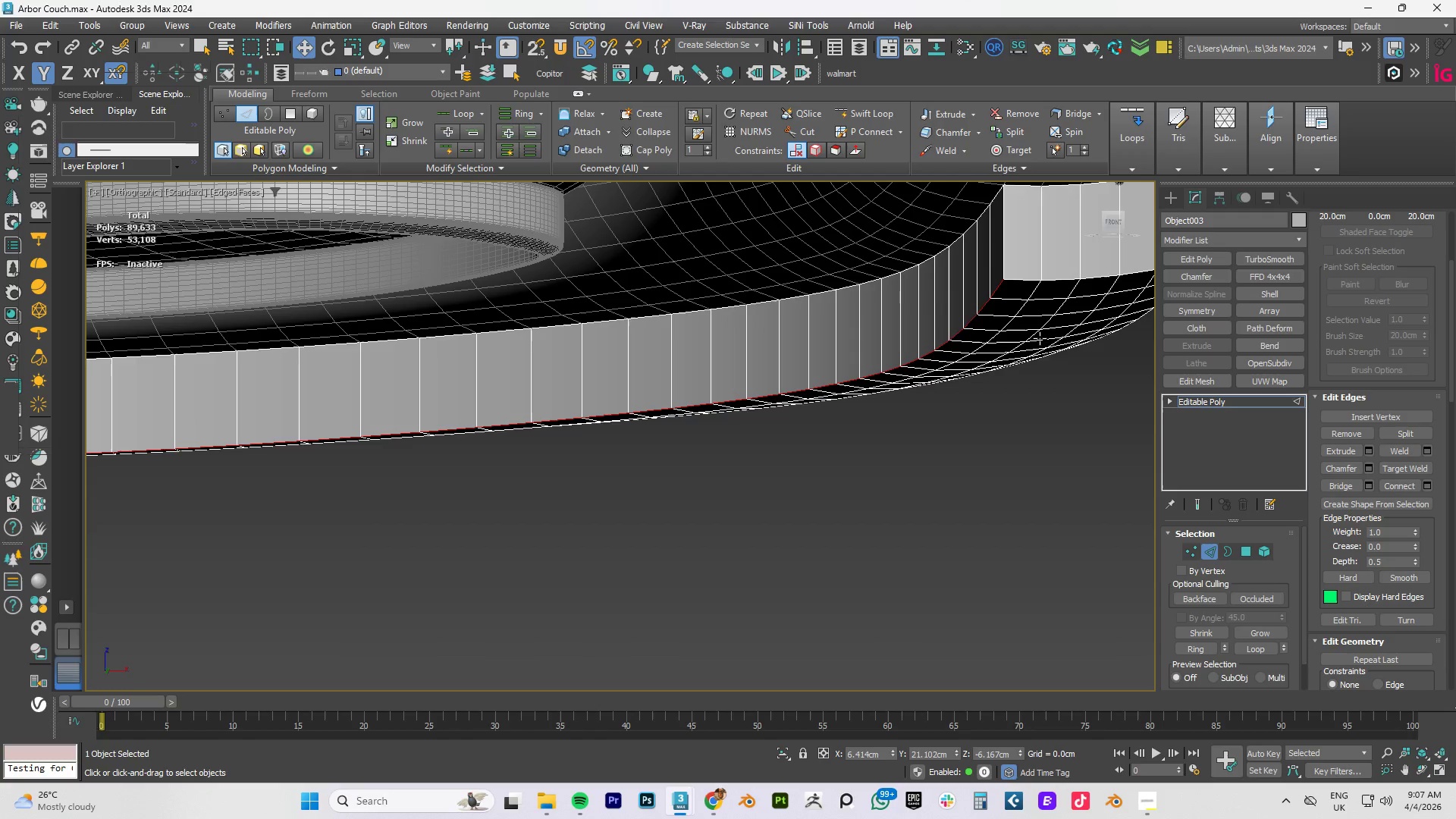 
hold_key(key=AltLeft, duration=0.89)
 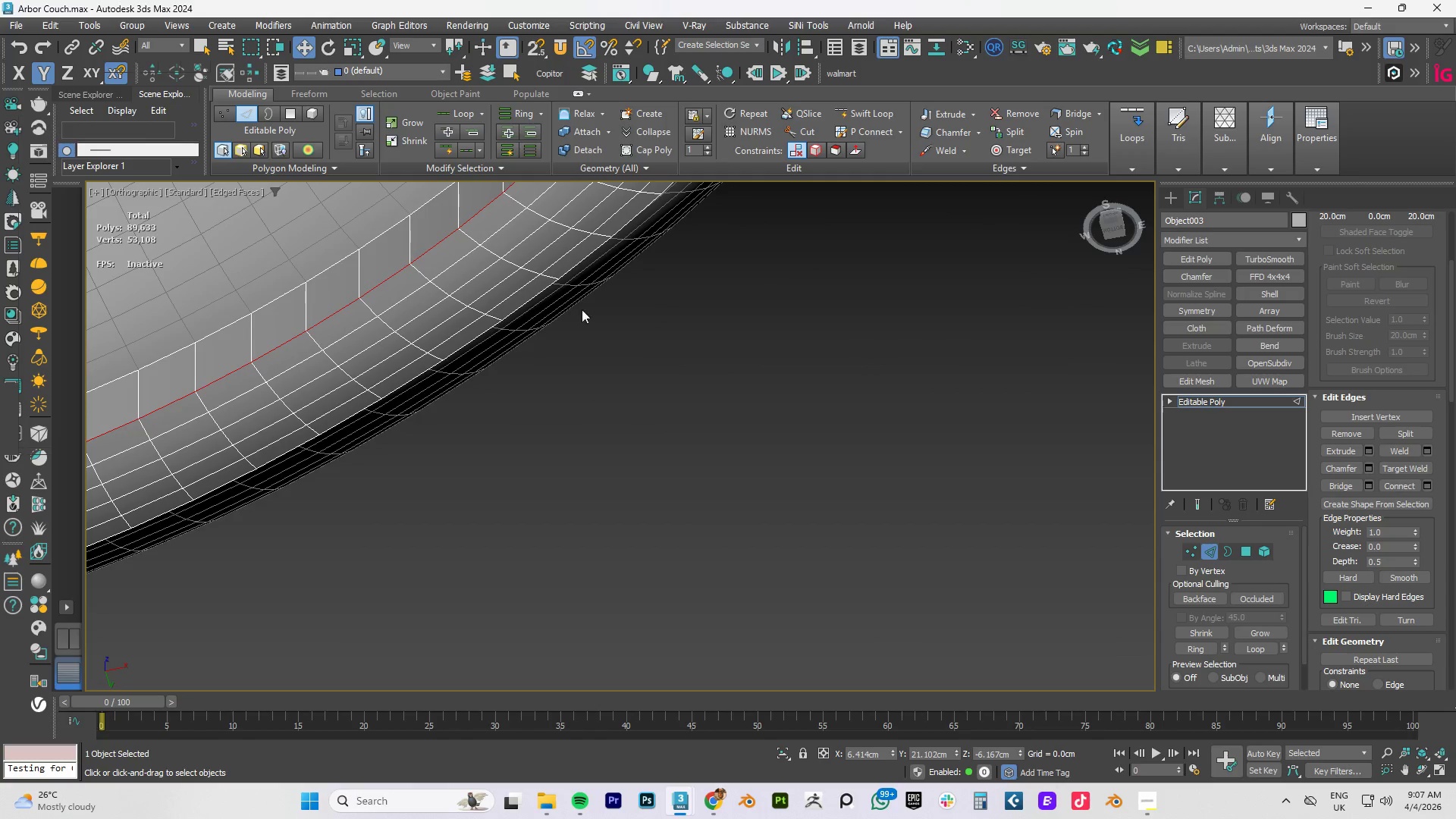 
hold_key(key=ControlLeft, duration=1.52)
left_click([526, 305])
 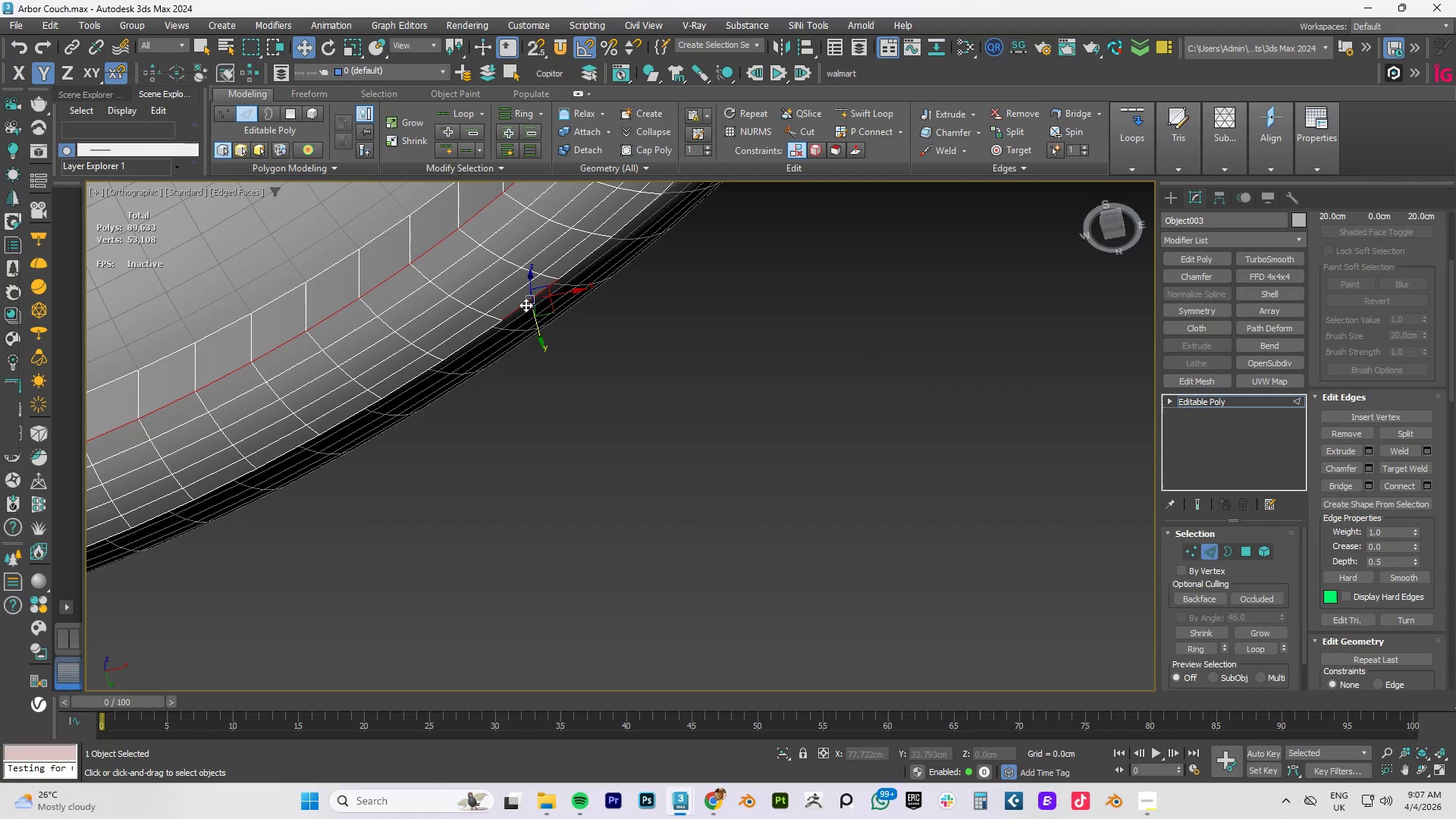 
hold_key(key=ControlLeft, duration=1.5)
double_click([526, 305])
 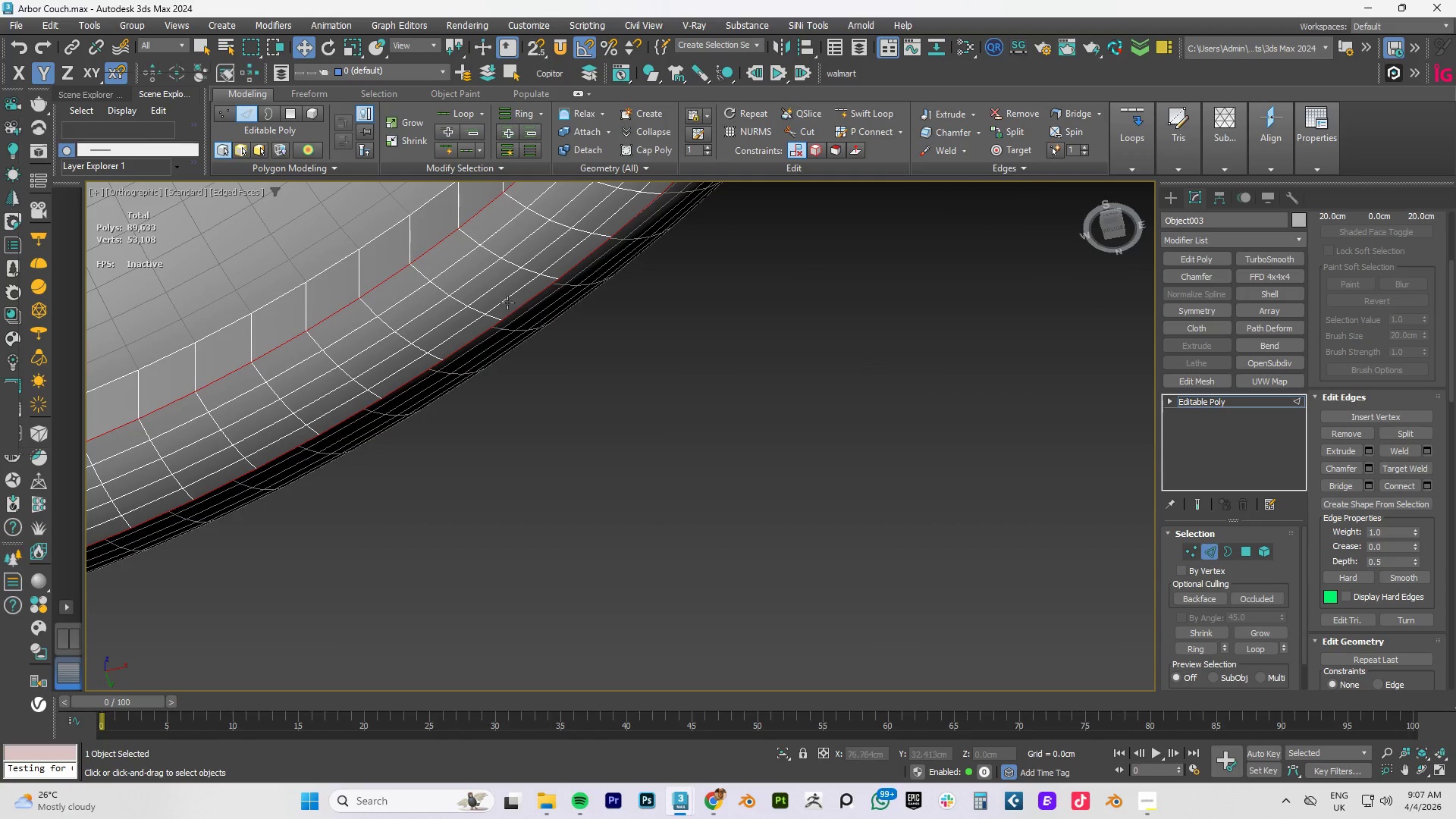 
left_click([507, 303])
 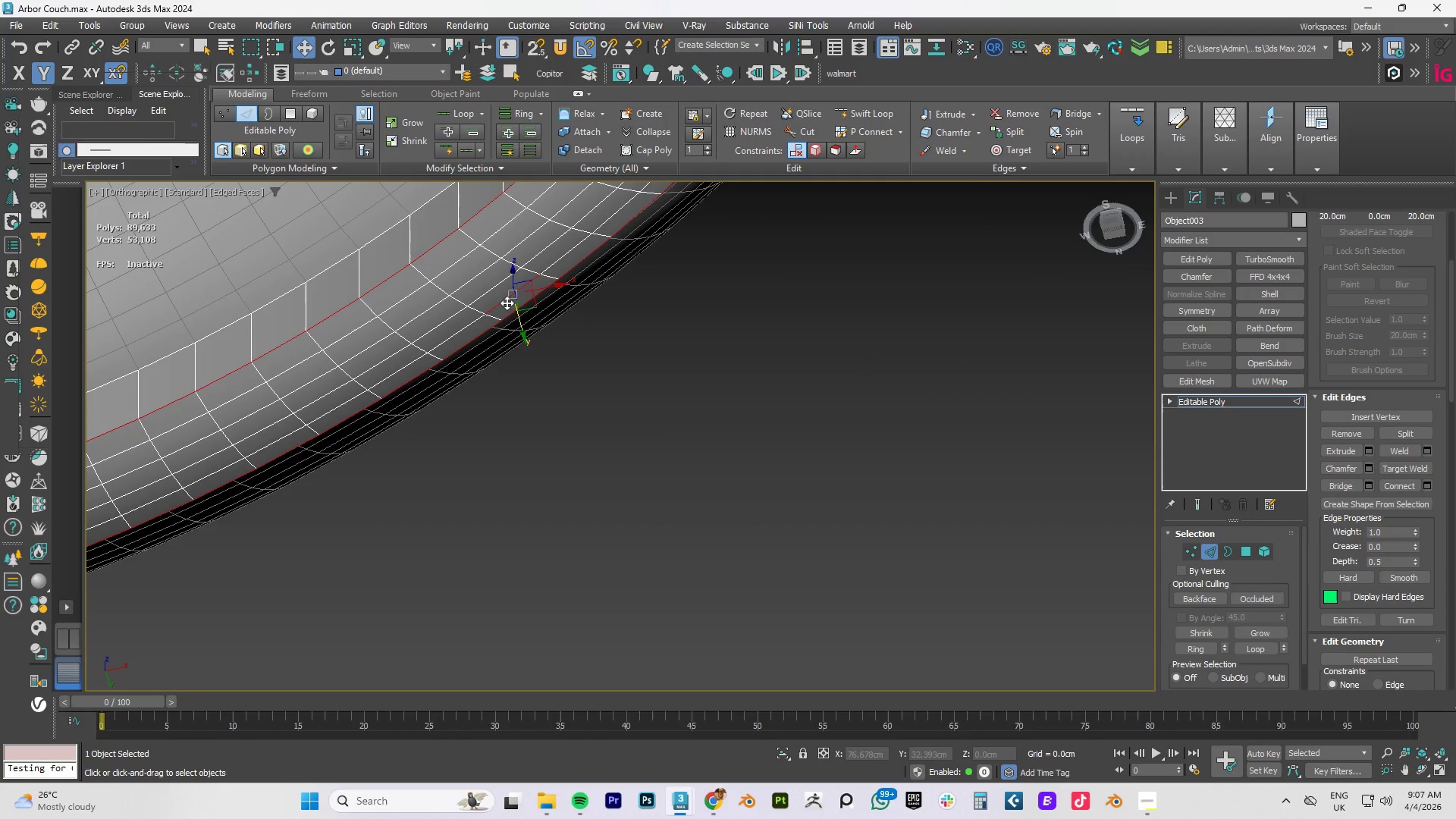 
double_click([507, 303])
 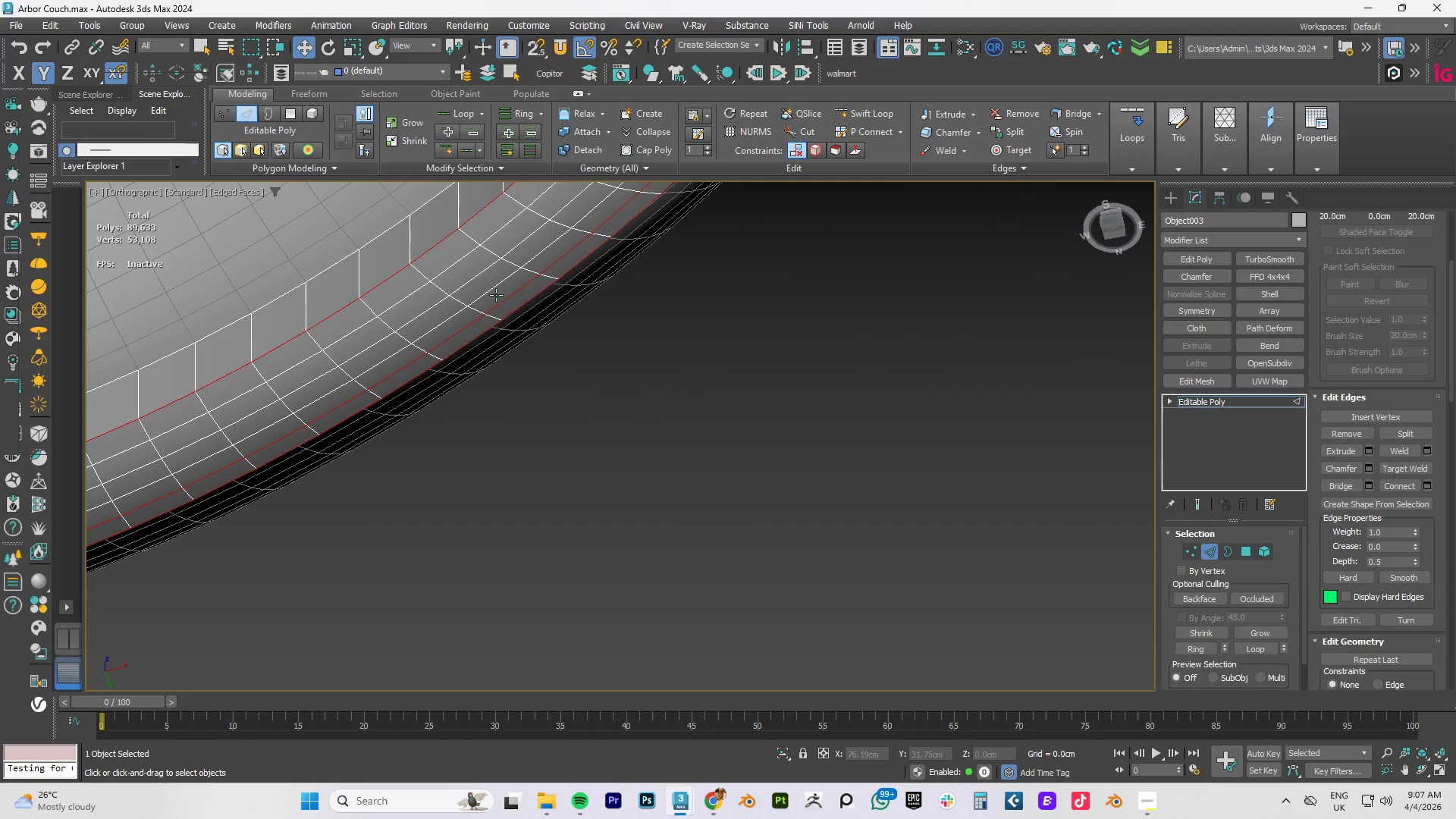 
triple_click([491, 292])
 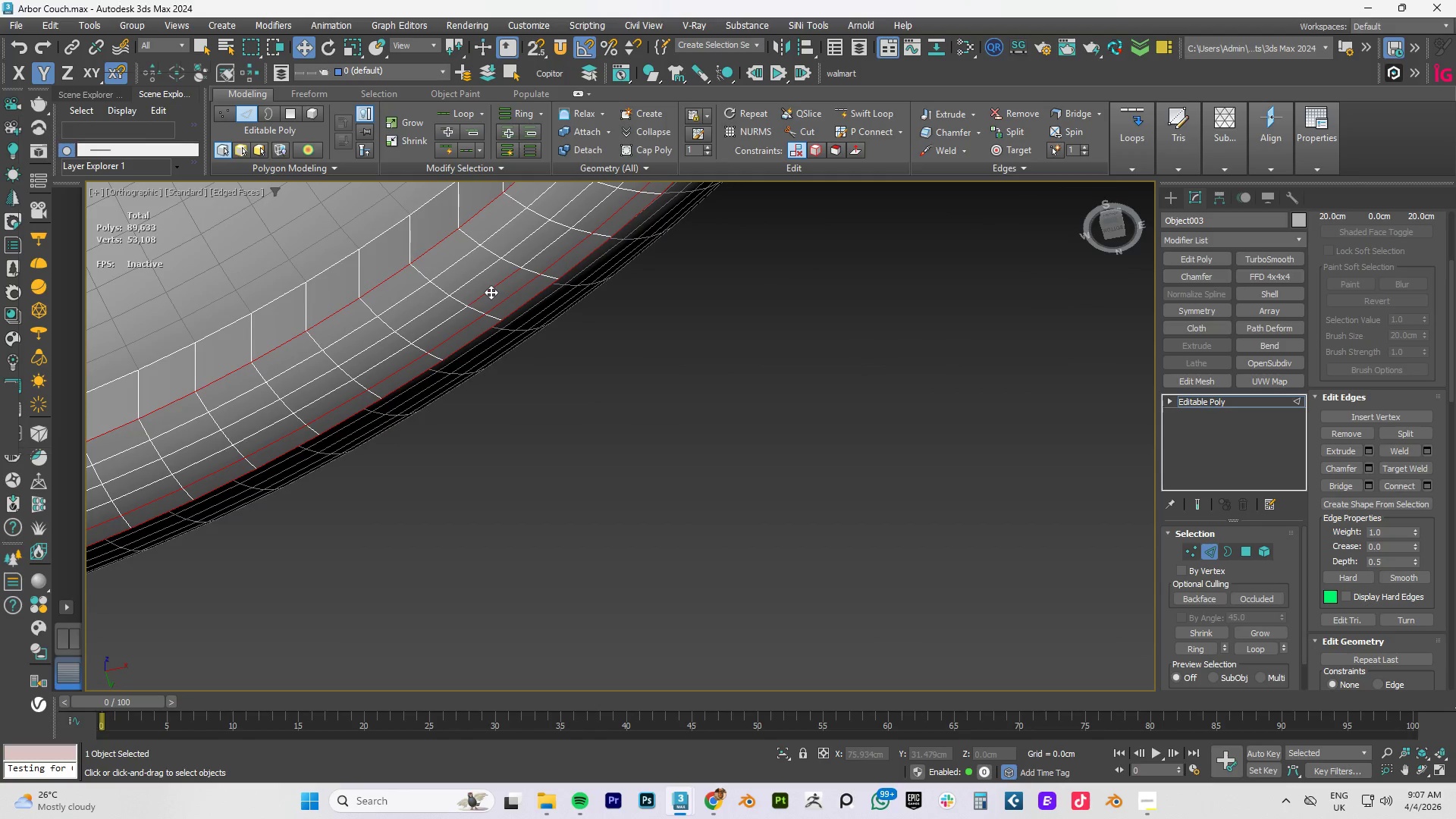 
triple_click([491, 292])
 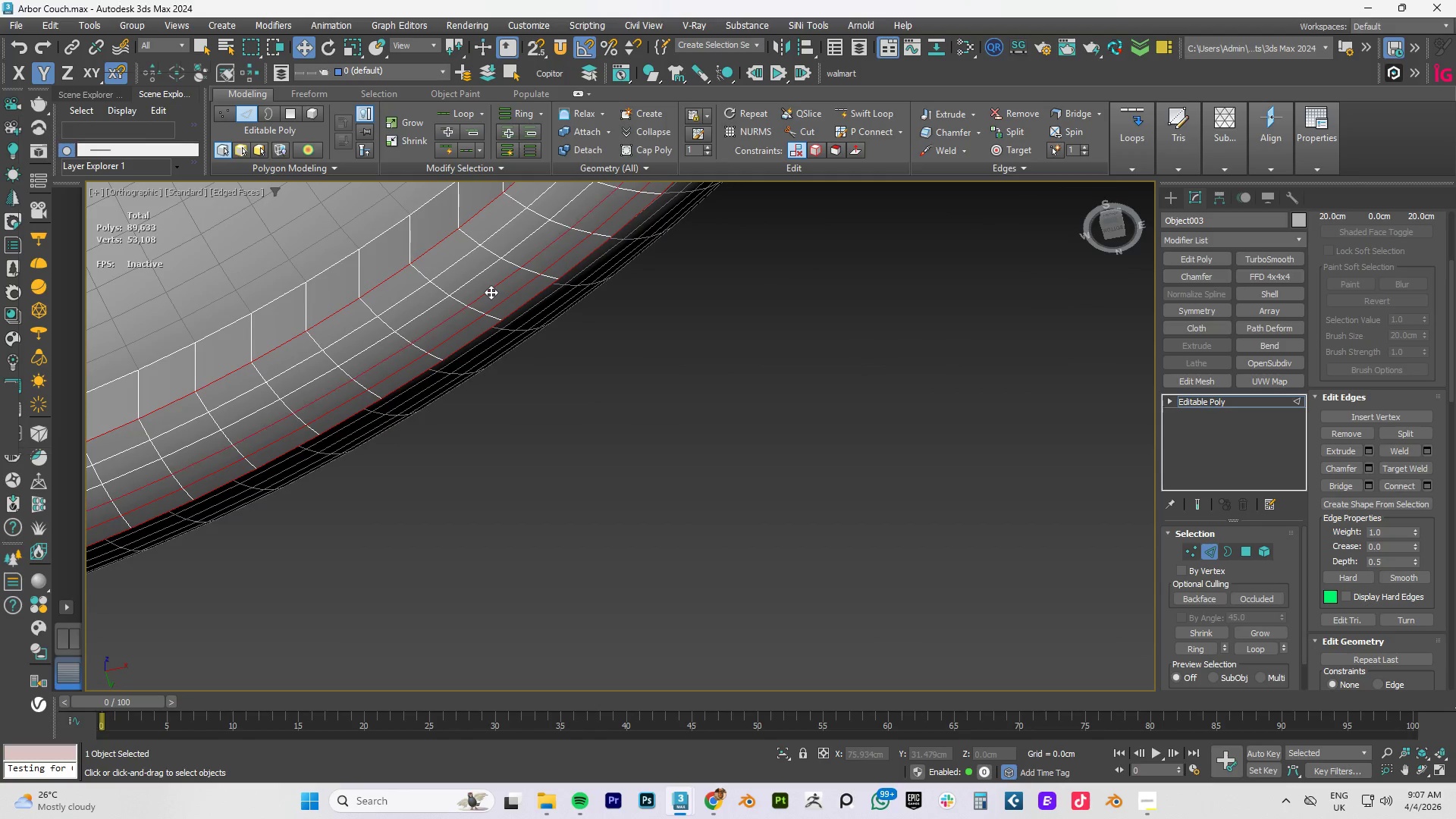 
hold_key(key=ControlLeft, duration=1.51)
left_click([464, 281])
 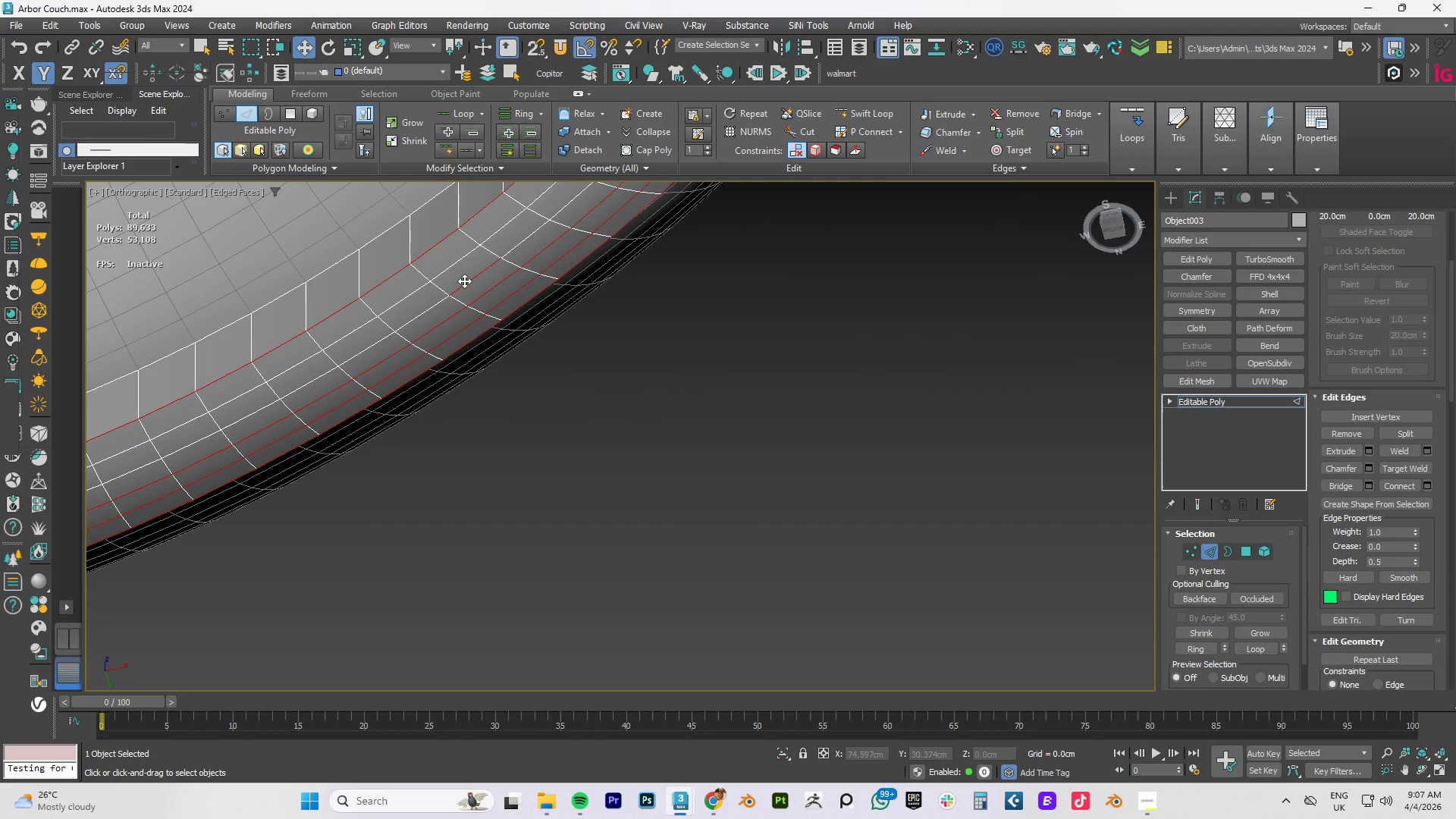 
double_click([464, 281])
 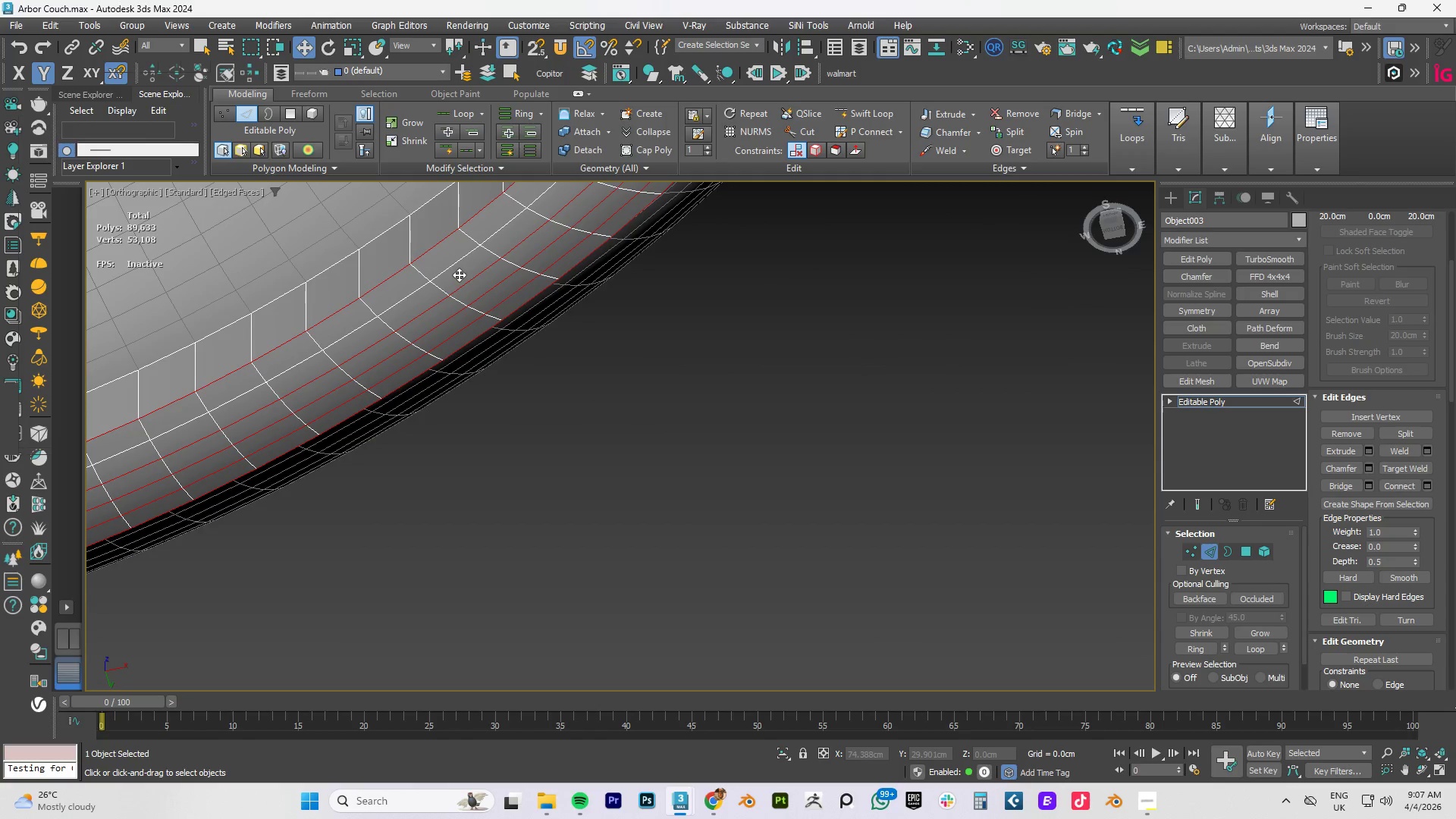 
hold_key(key=ControlLeft, duration=0.98)
left_click([456, 271])
 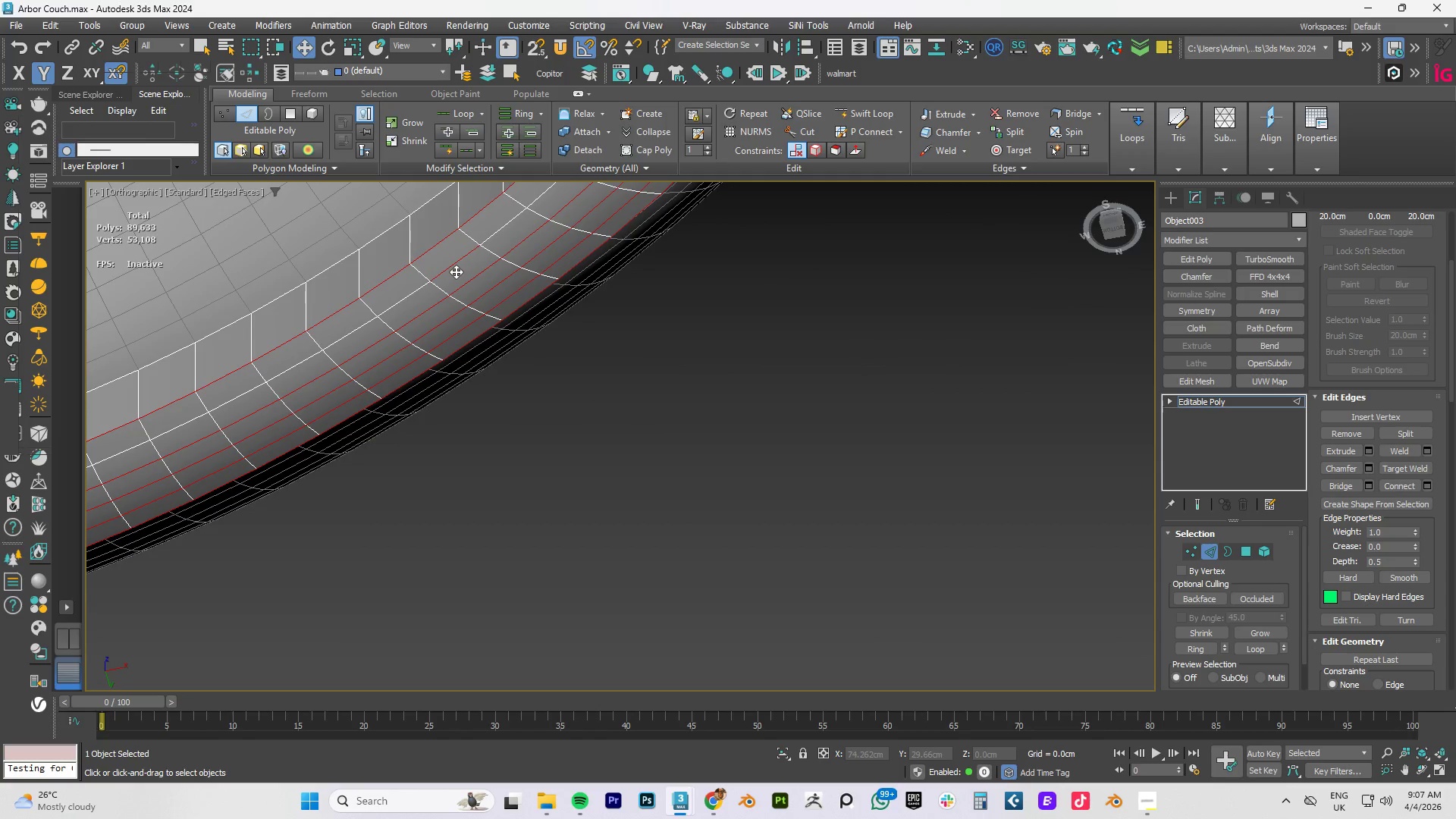 
double_click([456, 271])
 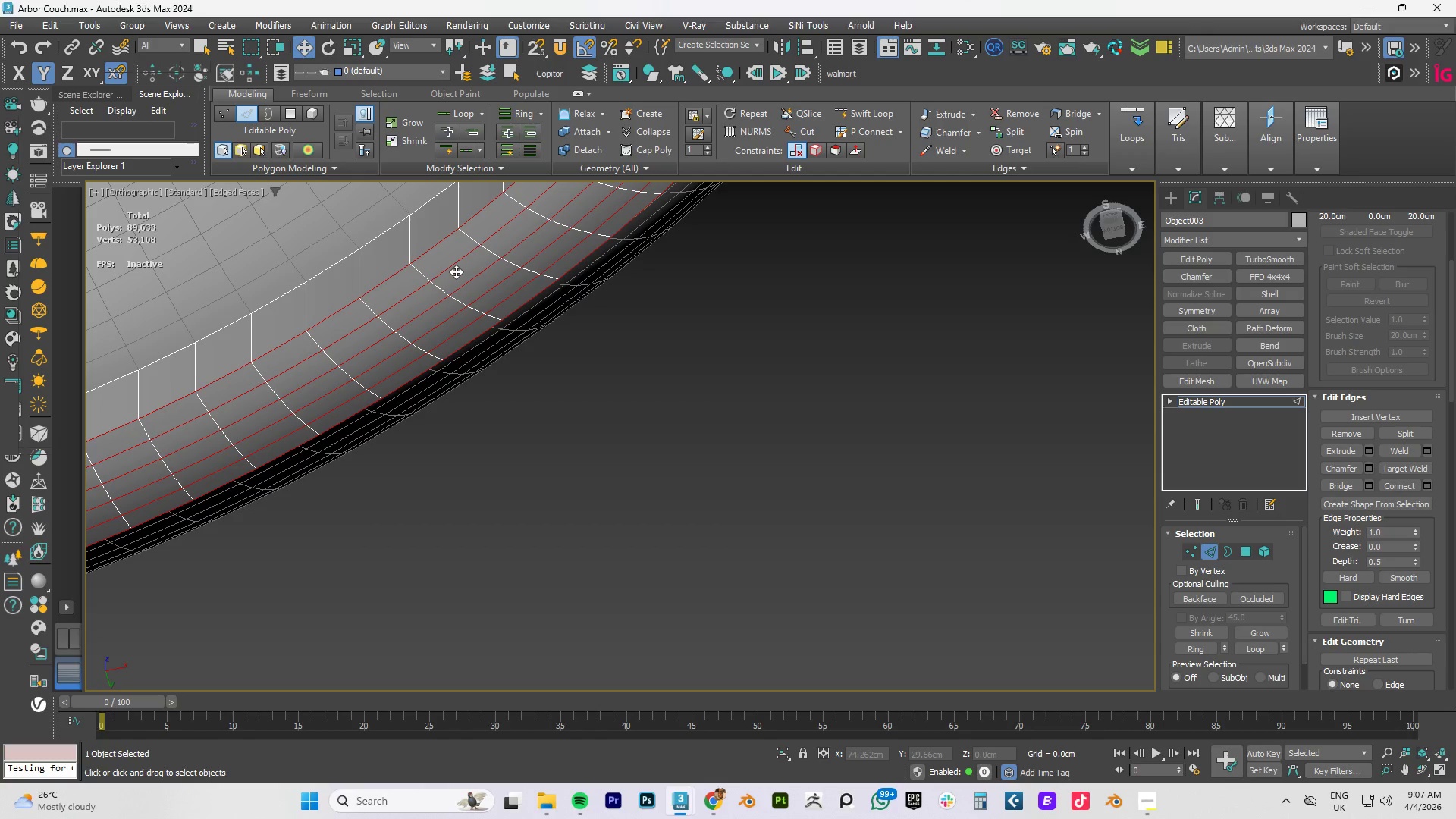 
key(F)
 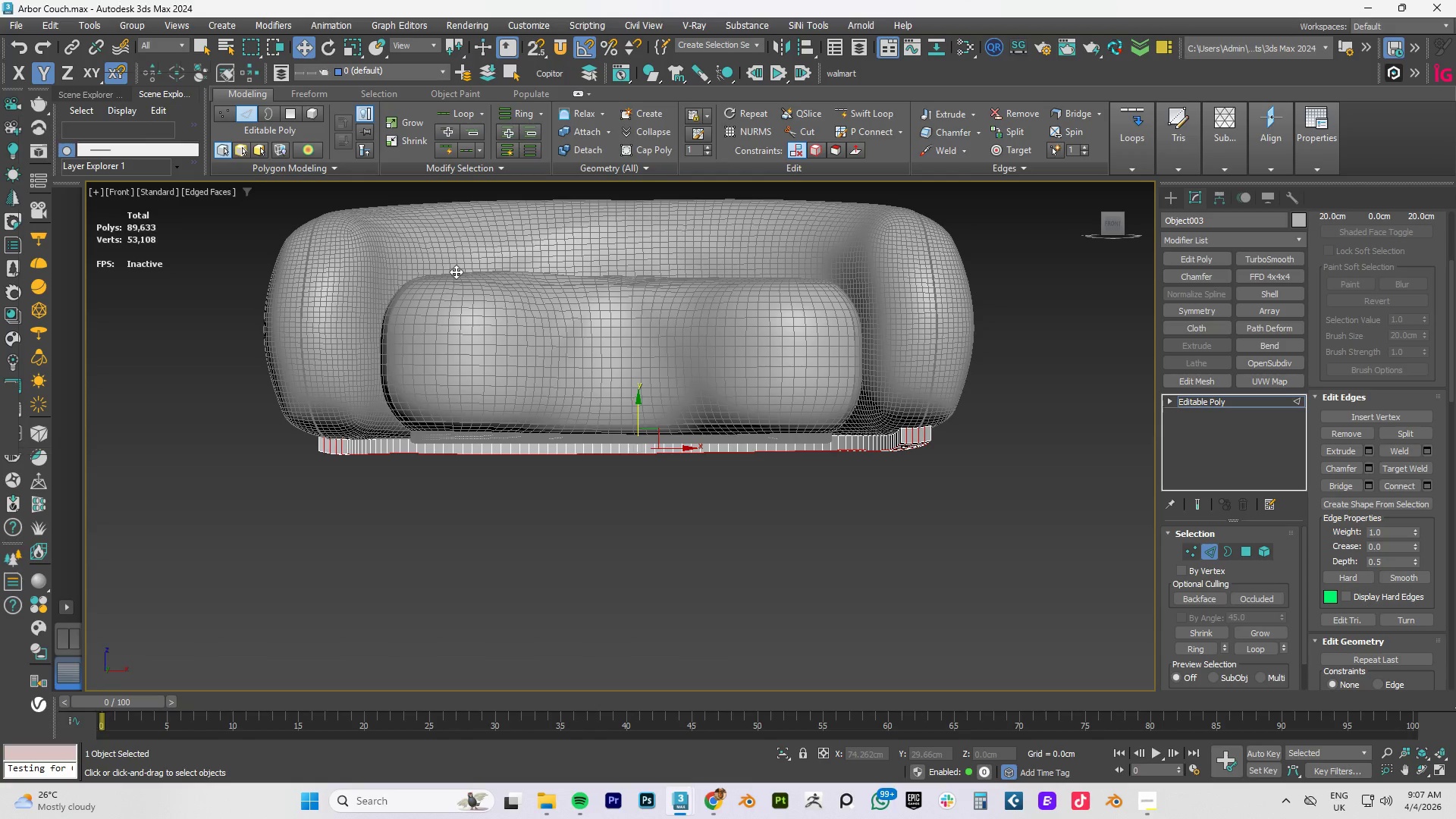 
type(zr)
 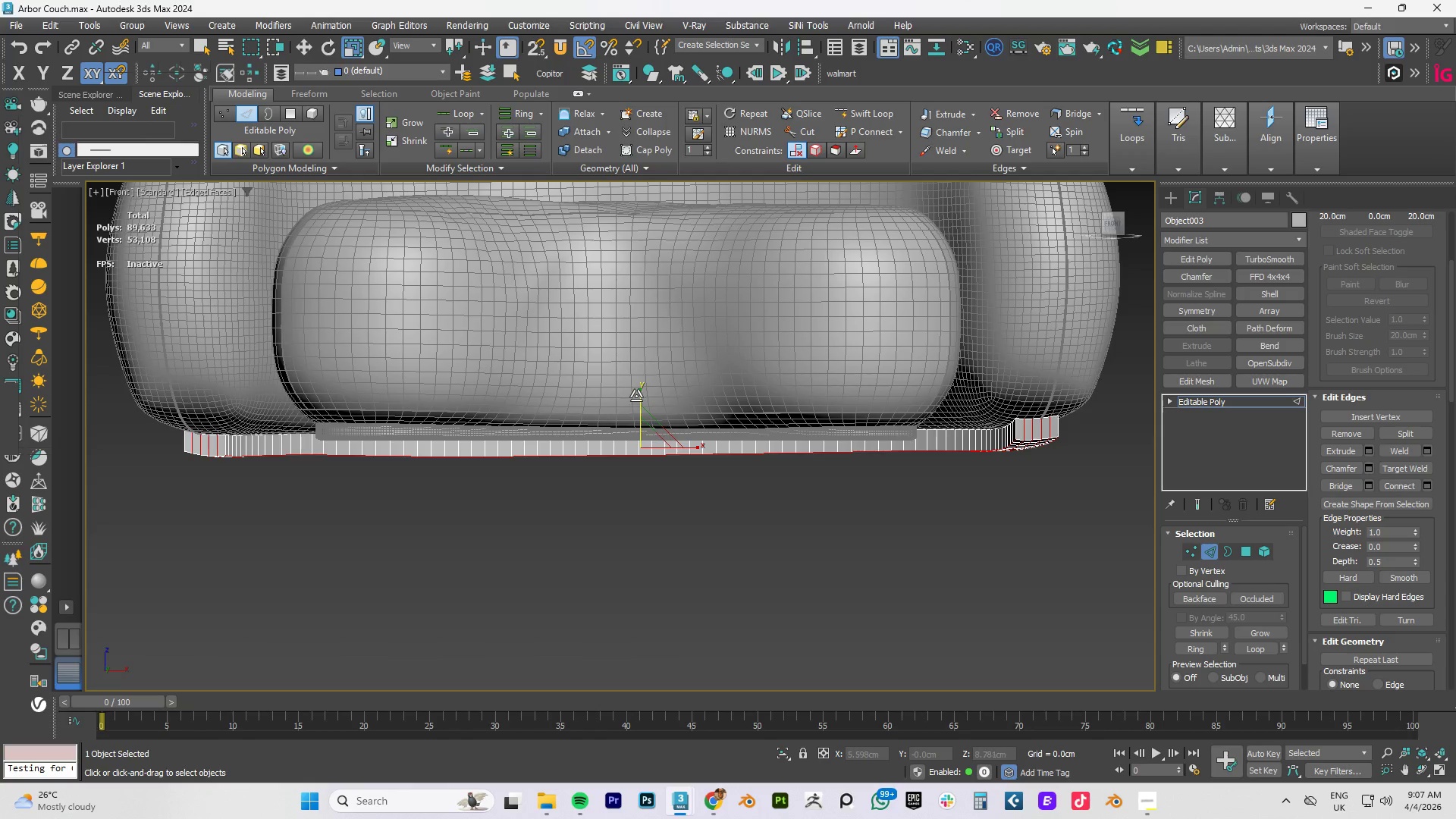 
left_click_drag(start_coordinate=[639, 393], to_coordinate=[589, 553])
 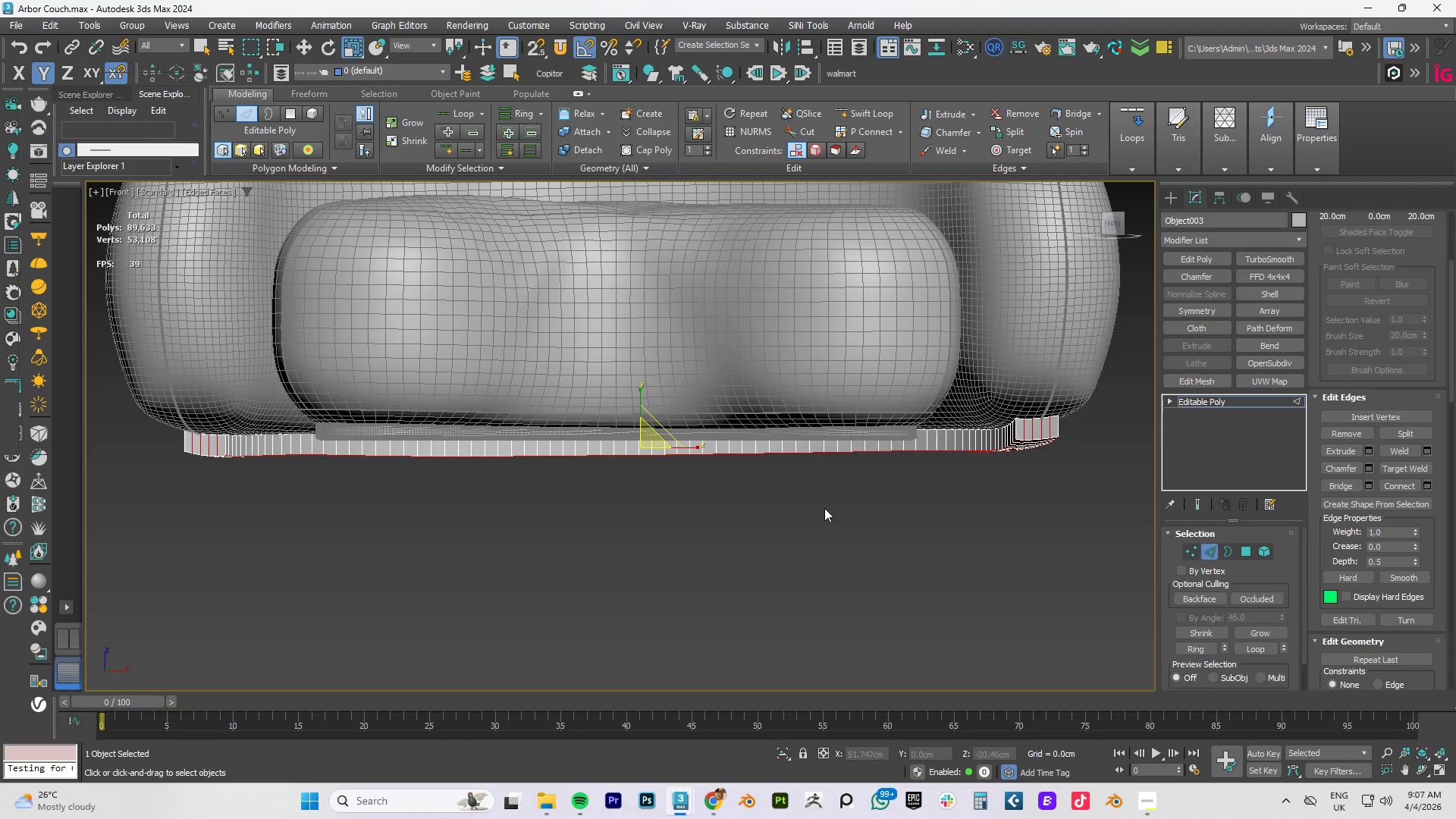 
key(Control+Z)
 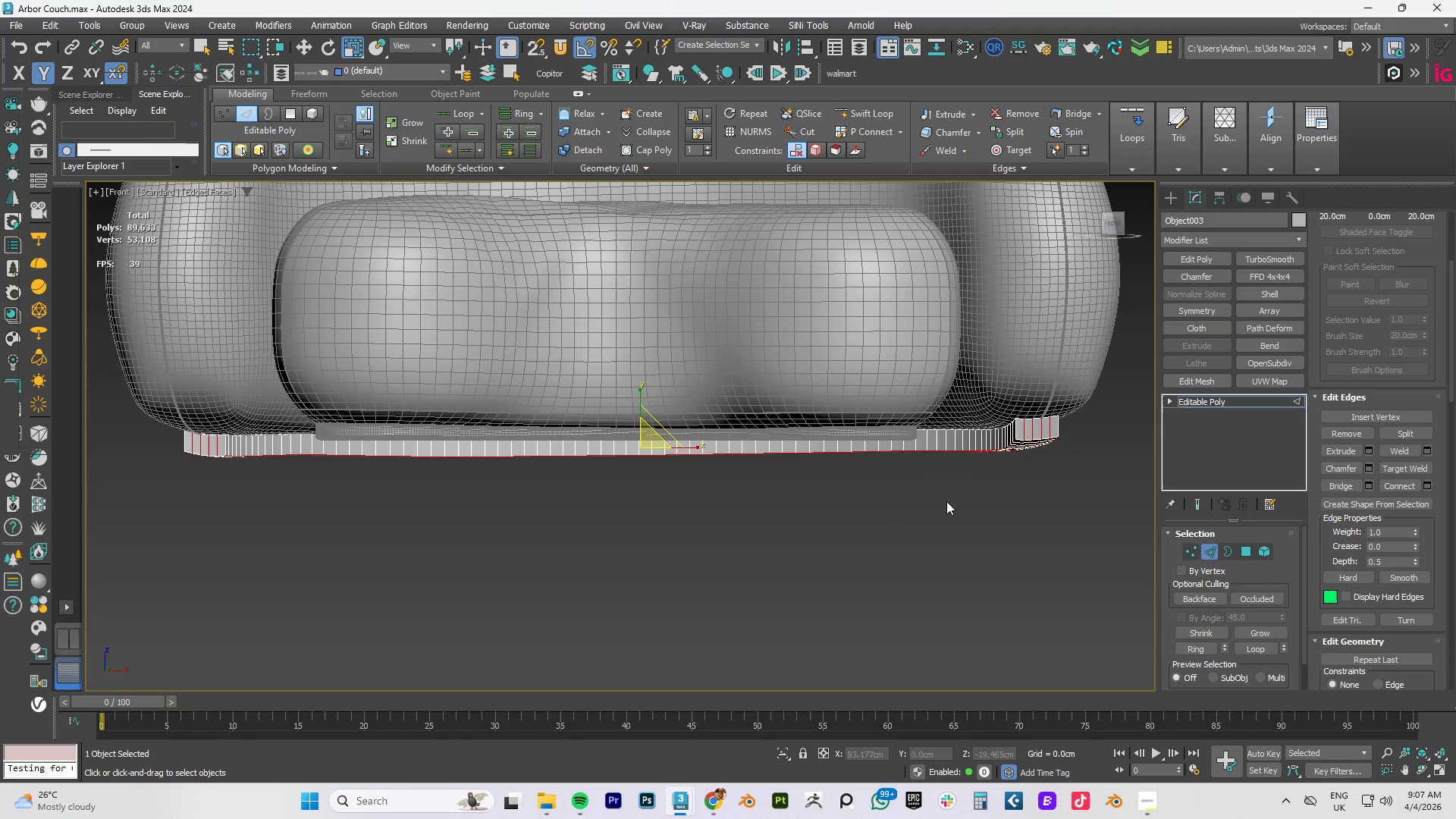 
hold_key(key=AltLeft, duration=1.5)
left_click_drag(start_coordinate=[1085, 389], to_coordinate=[993, 428])
 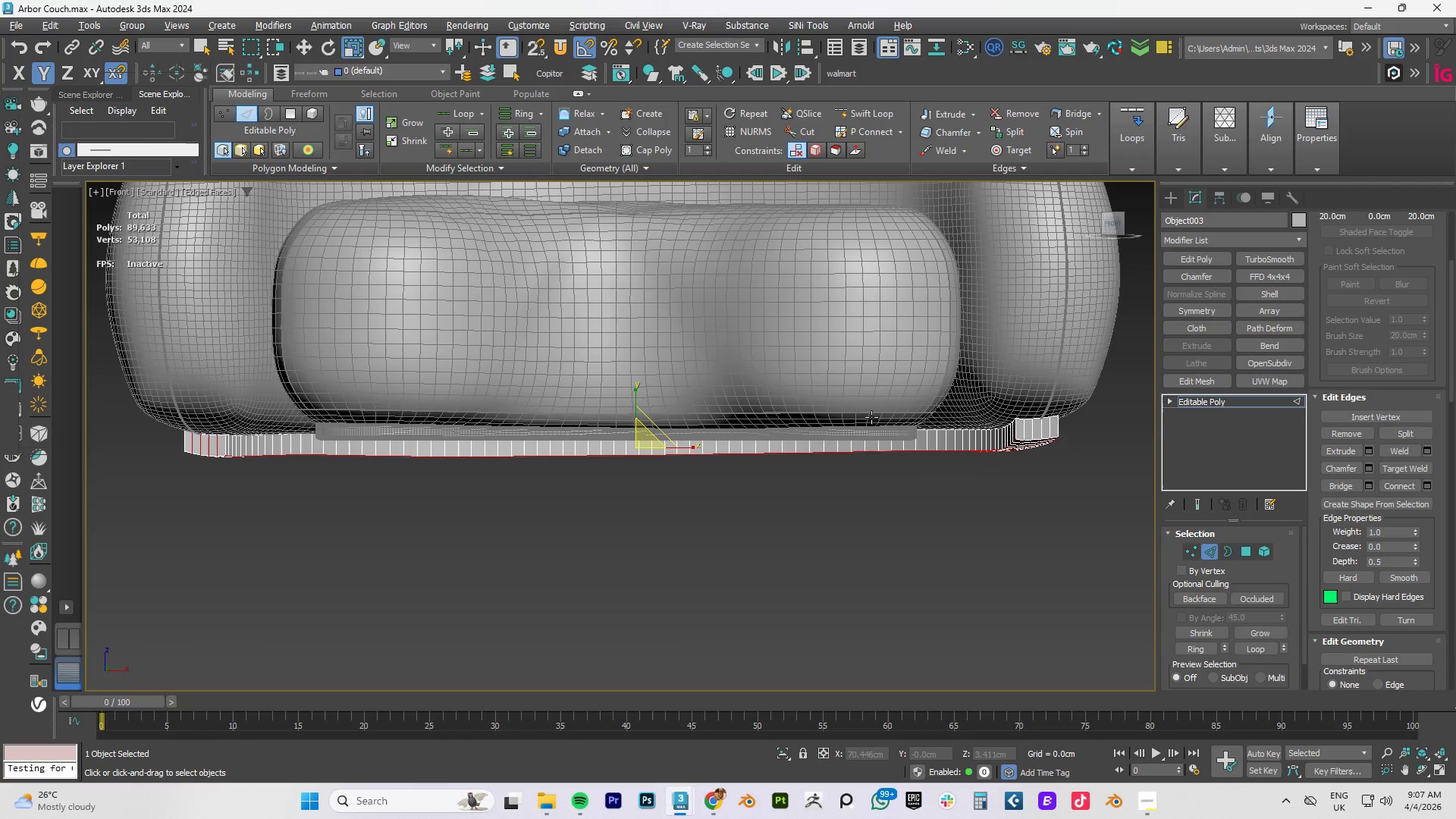 
key(Alt+AltLeft)
 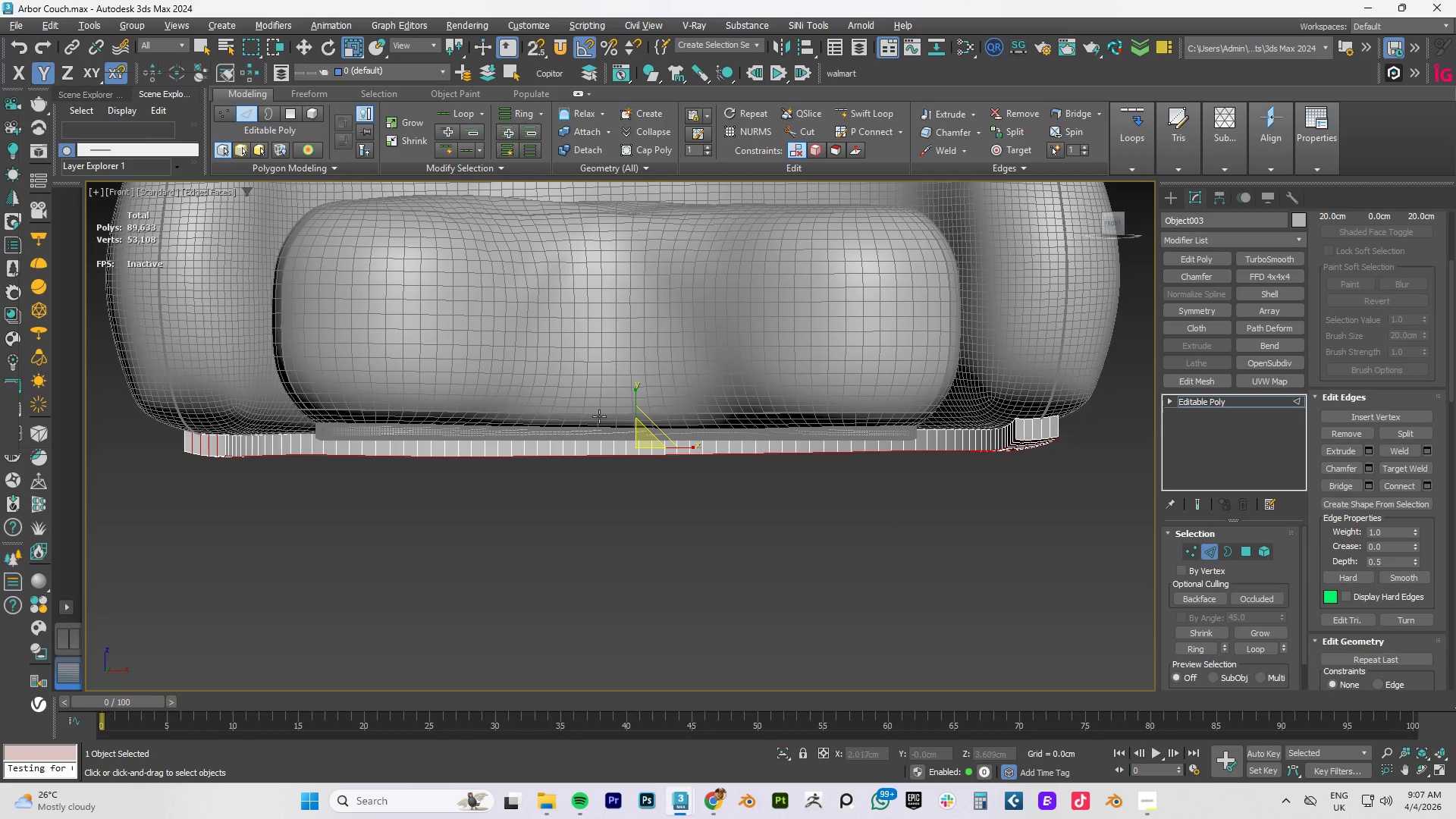 
key(Alt+AltLeft)
 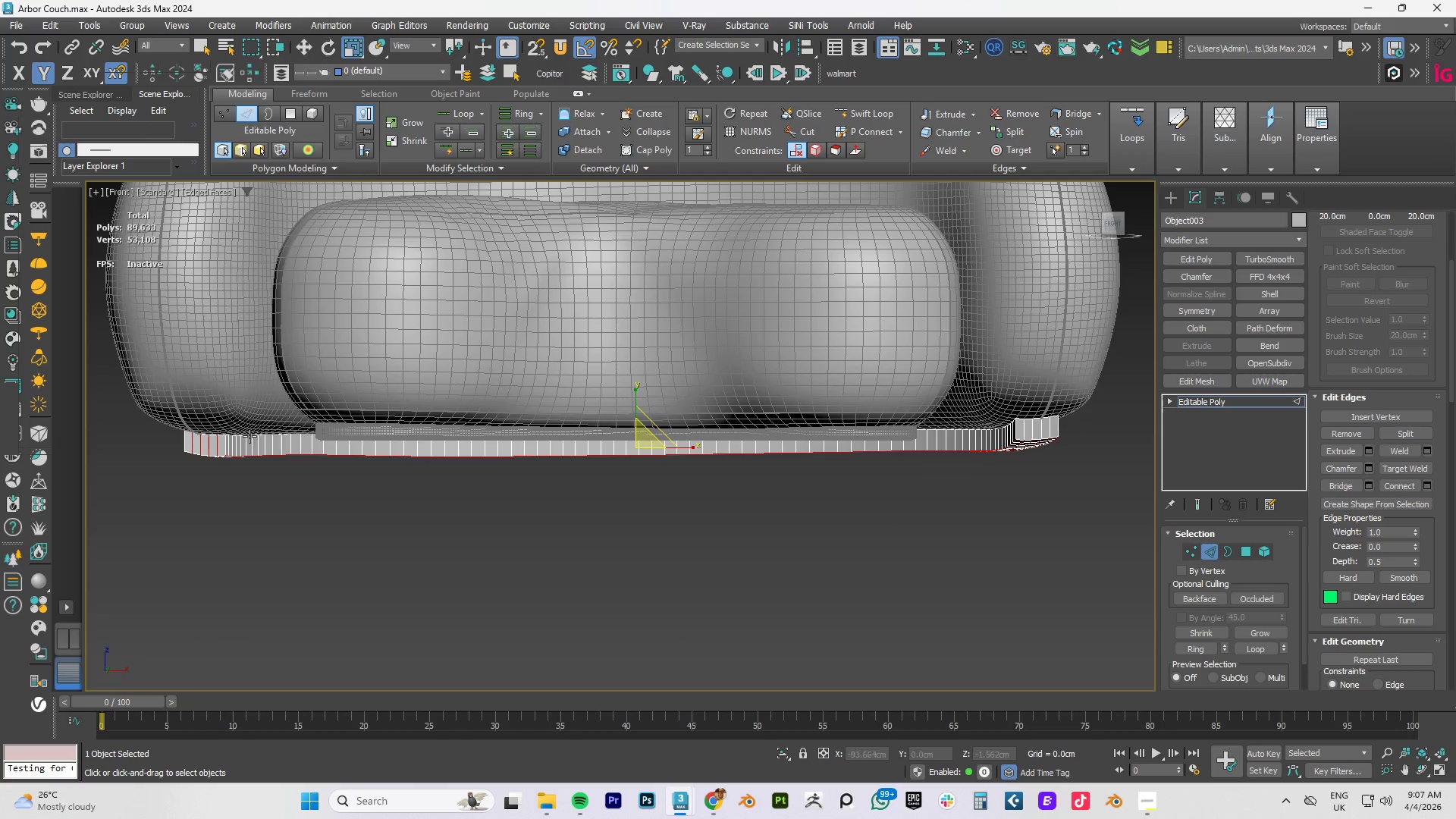 
hold_key(key=AltLeft, duration=1.31)
left_click_drag(start_coordinate=[258, 420], to_coordinate=[170, 441])
 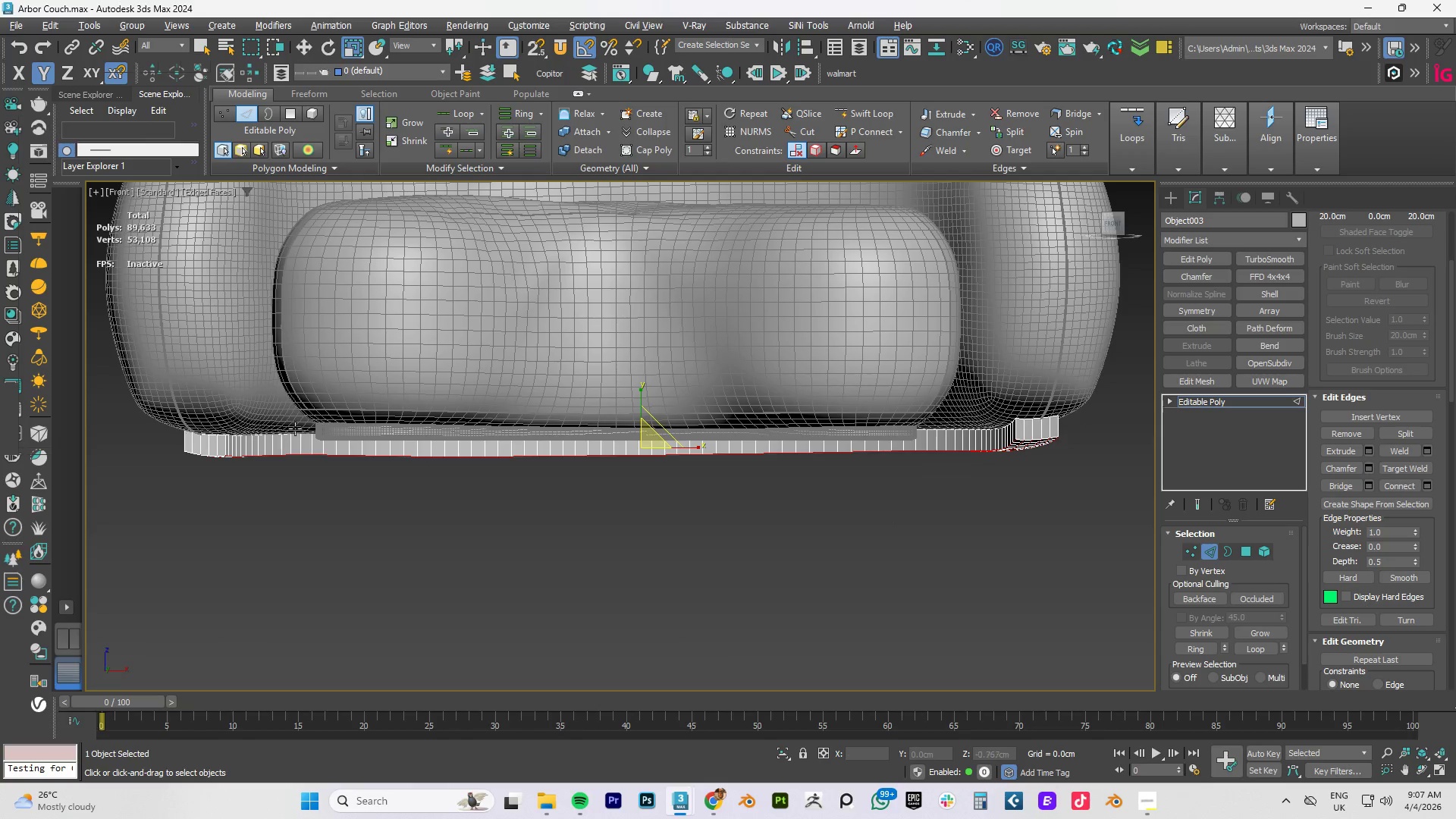 
hold_key(key=AltLeft, duration=10.23)
left_click_drag(start_coordinate=[639, 402], to_coordinate=[136, 331])
 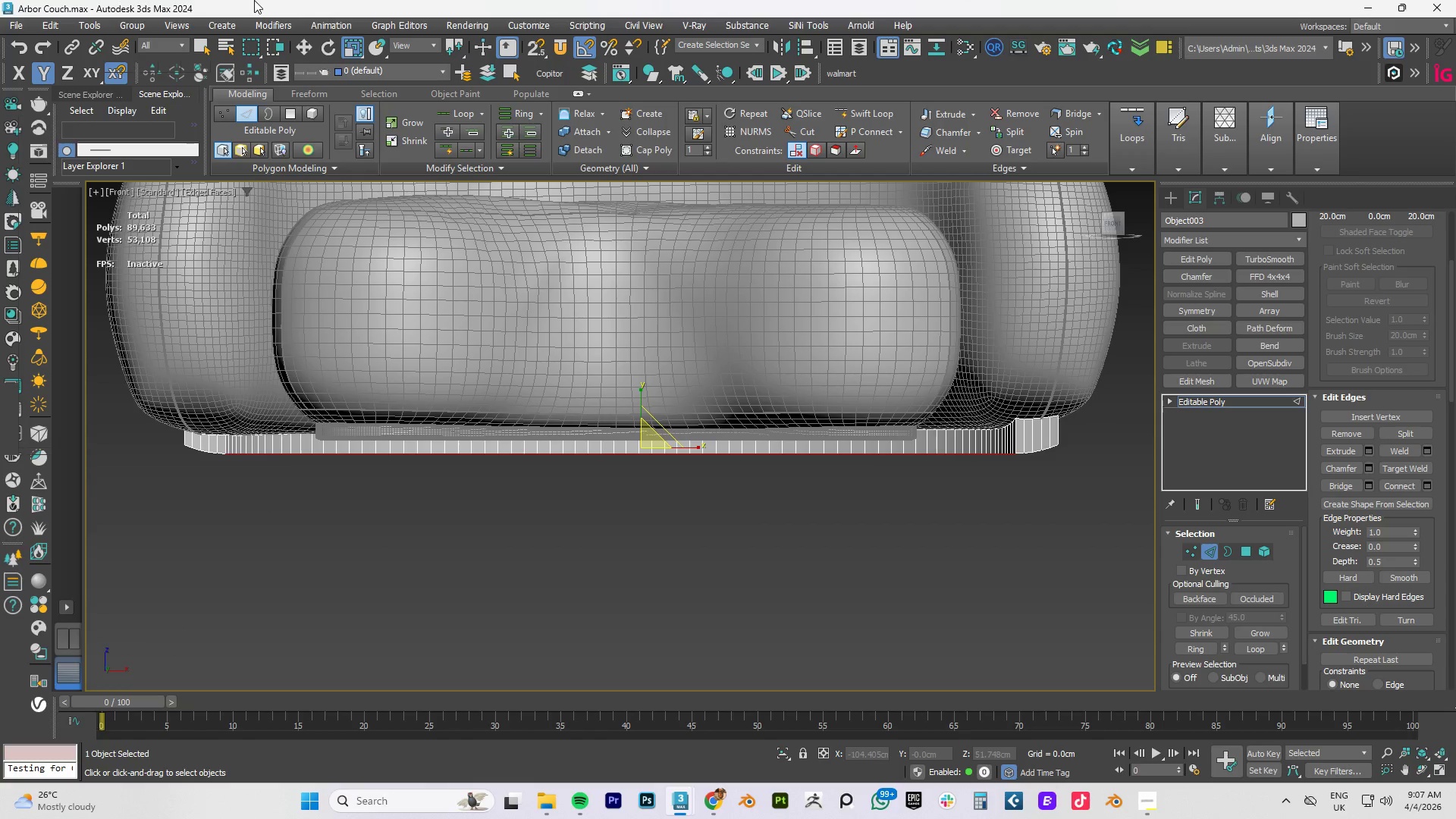 
hold_key(key=AltLeft, duration=1.5)
 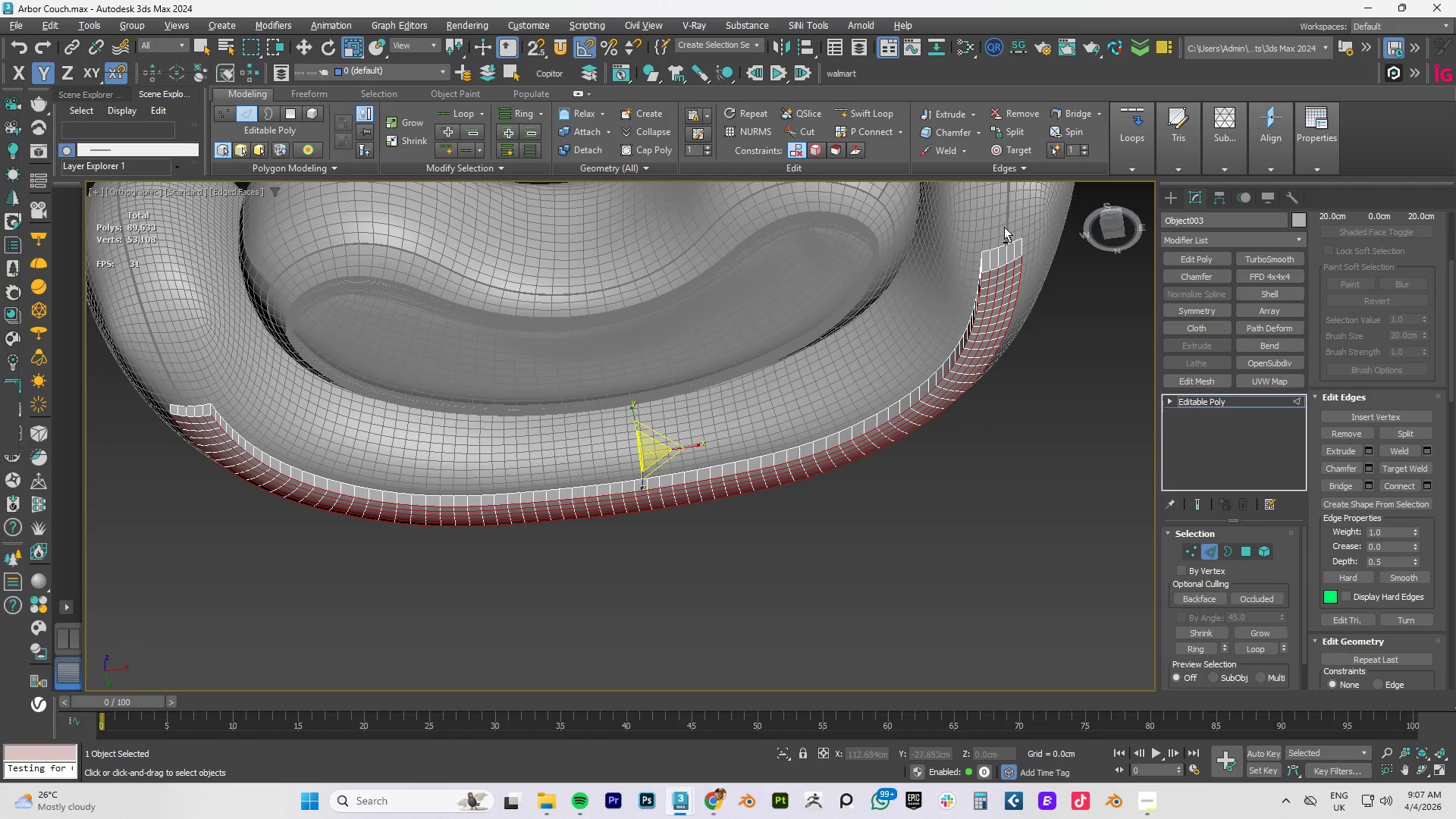 
key(Alt+AltLeft)
 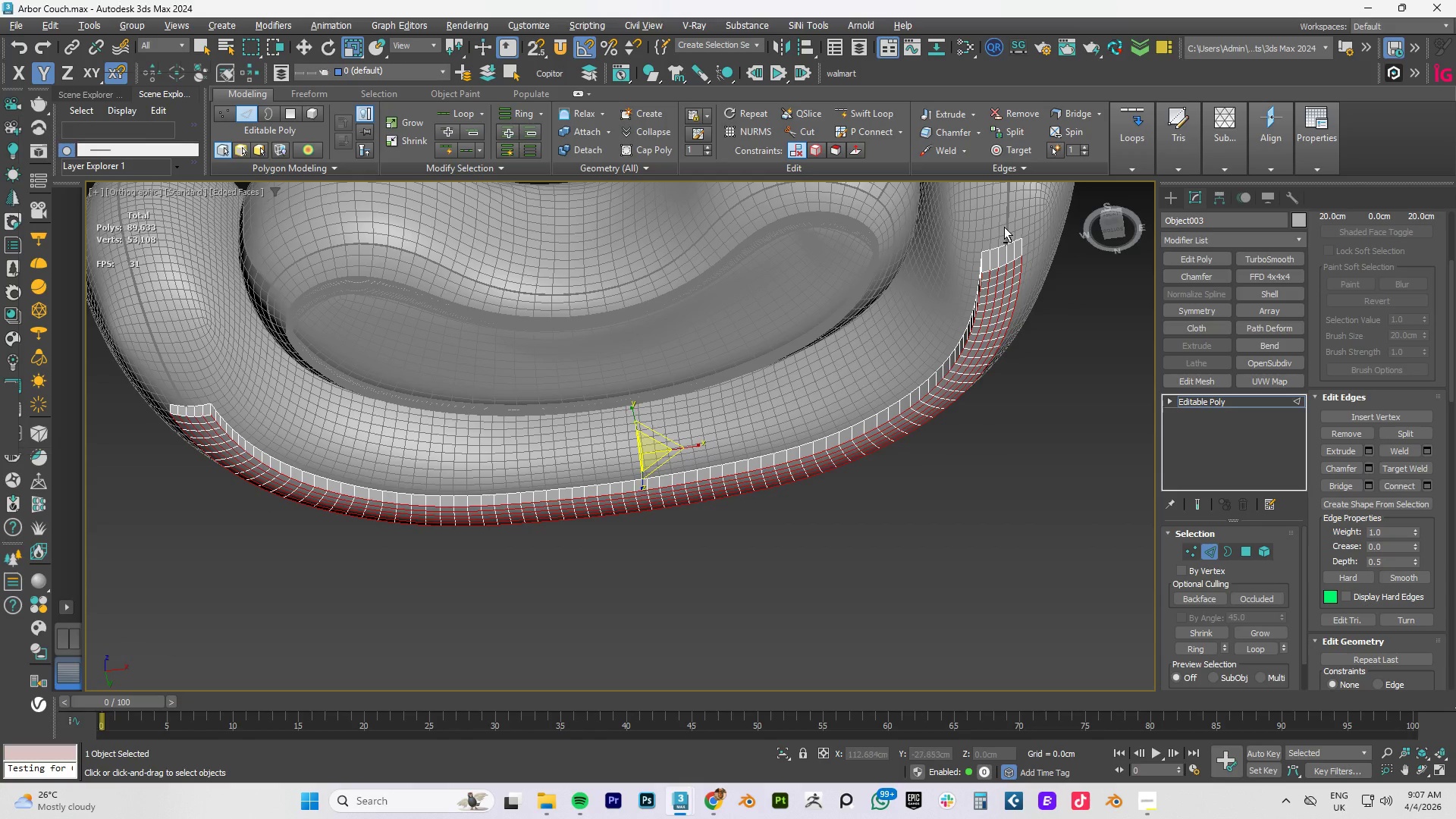 
key(Alt+AltLeft)
 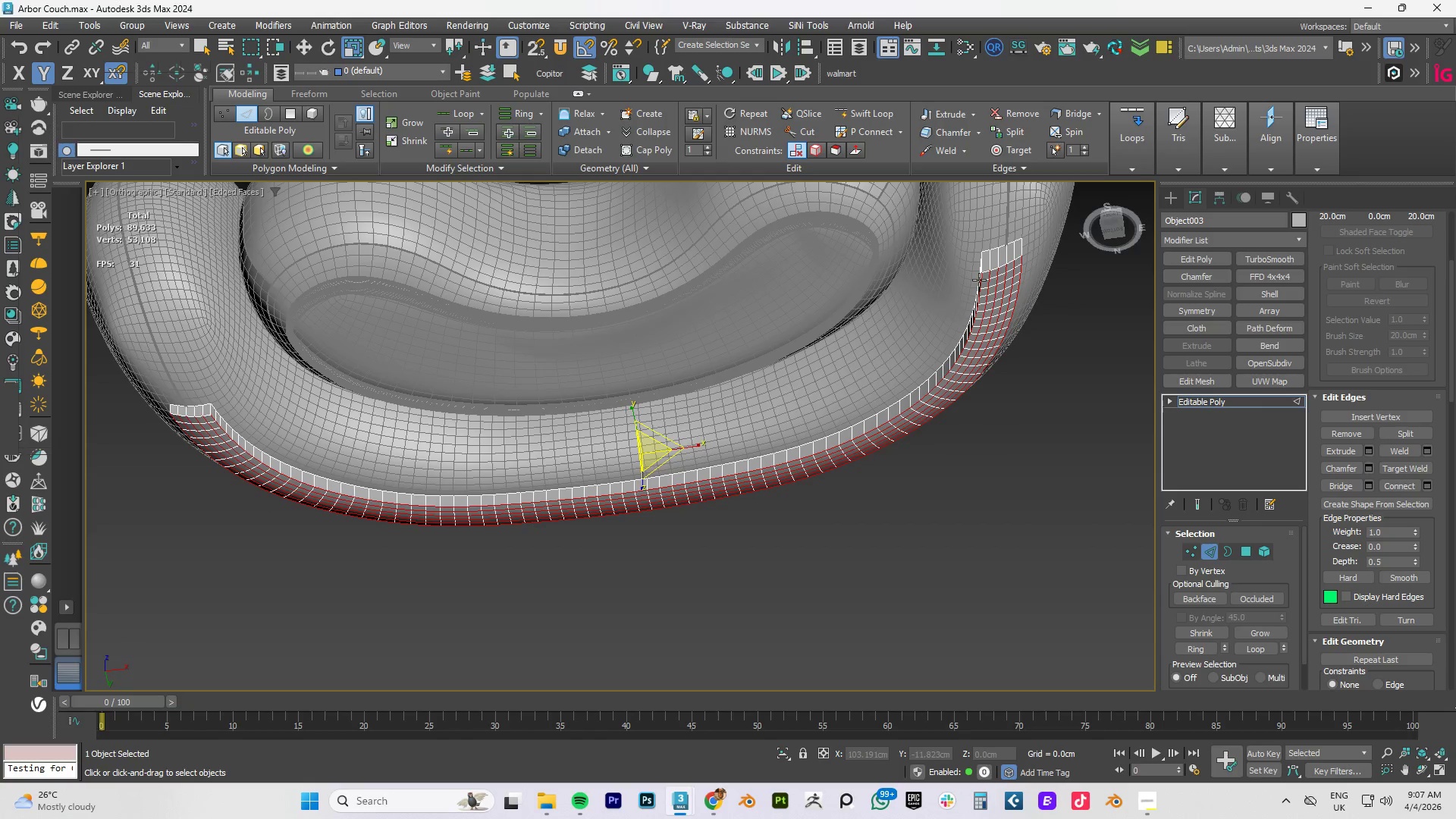 
hold_key(key=ControlLeft, duration=1.22)
 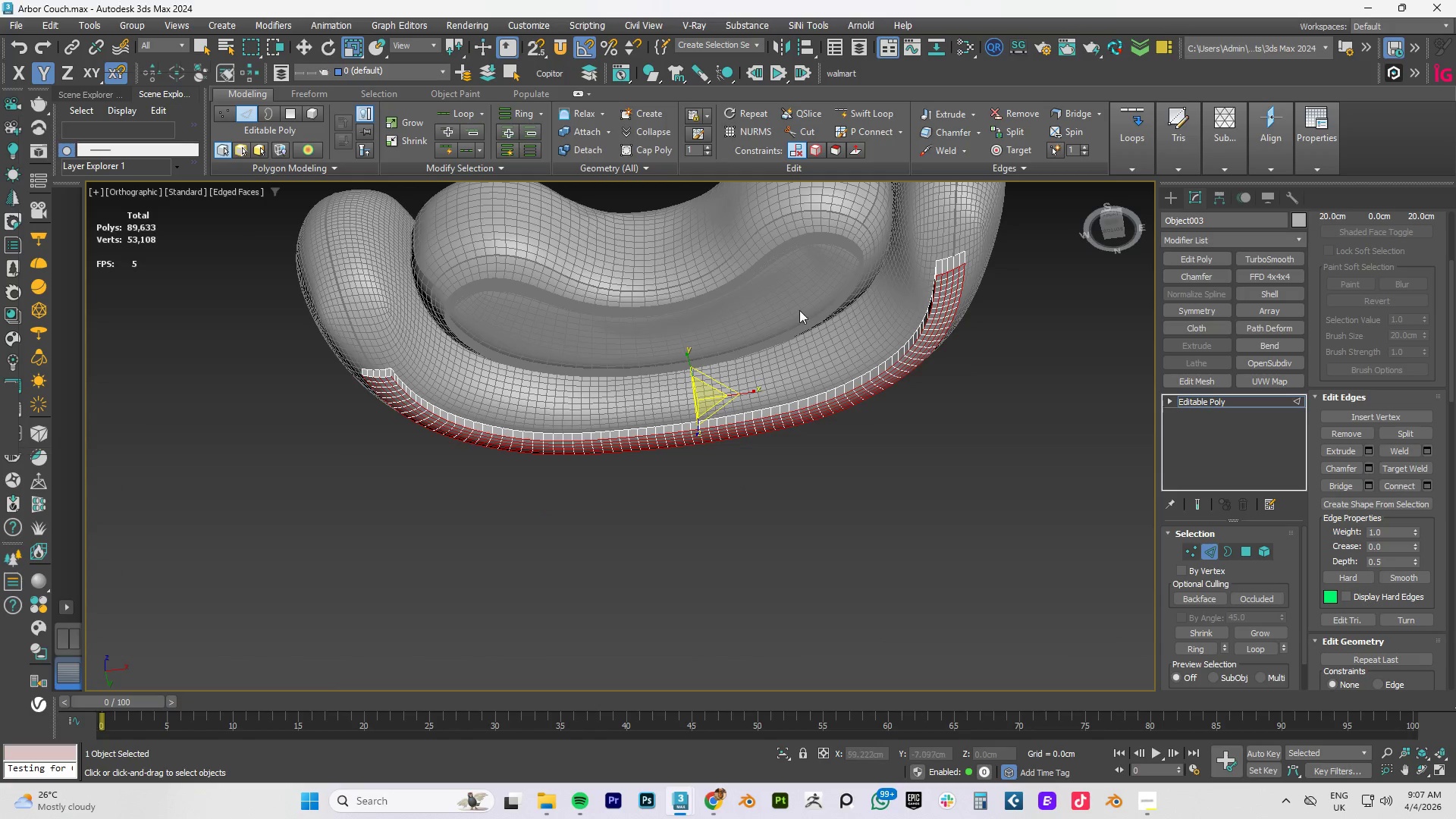 
scroll: coordinate [984, 271], scroll_direction: up, amount: 3.0
 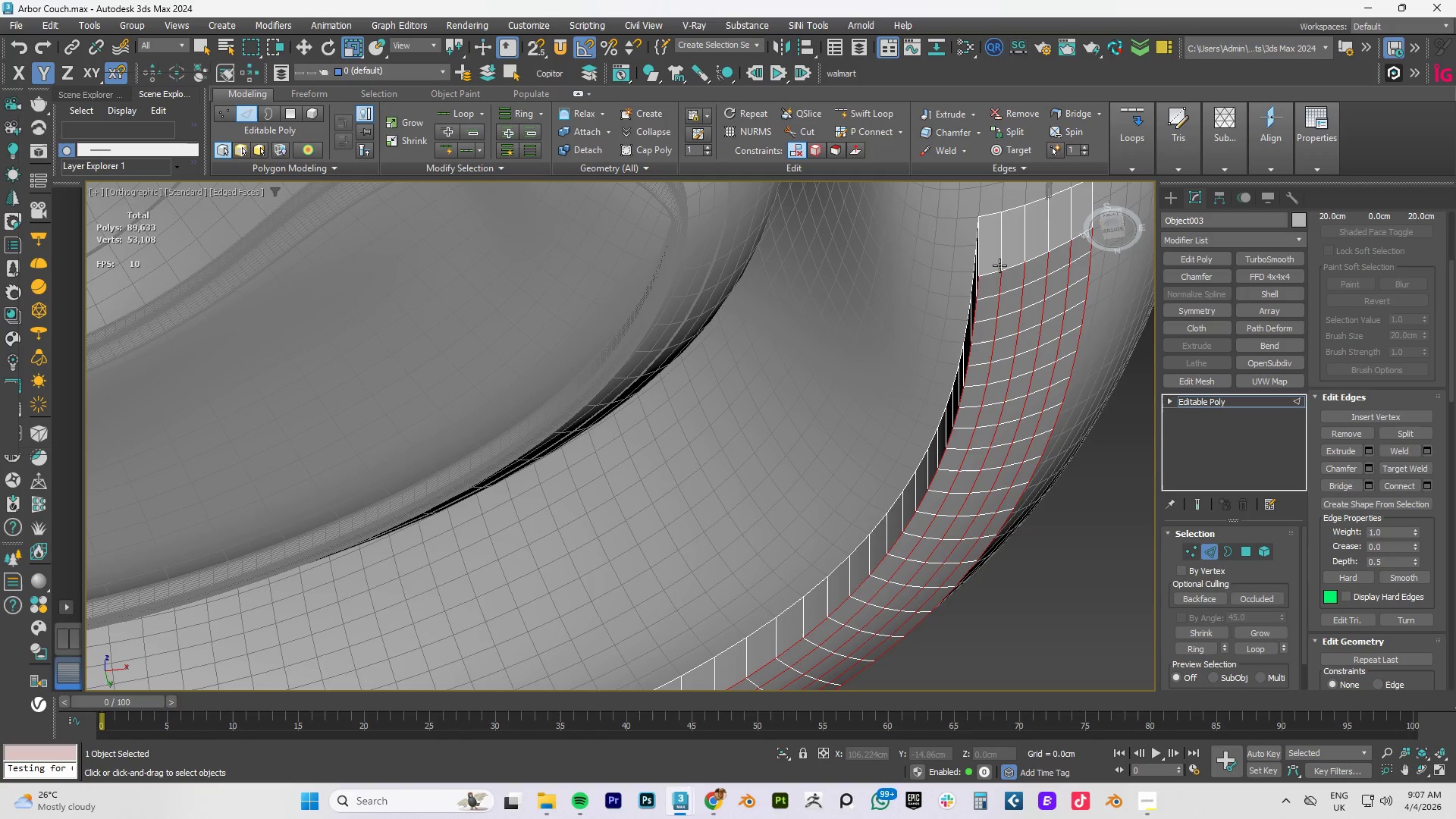 
left_click([991, 268])
 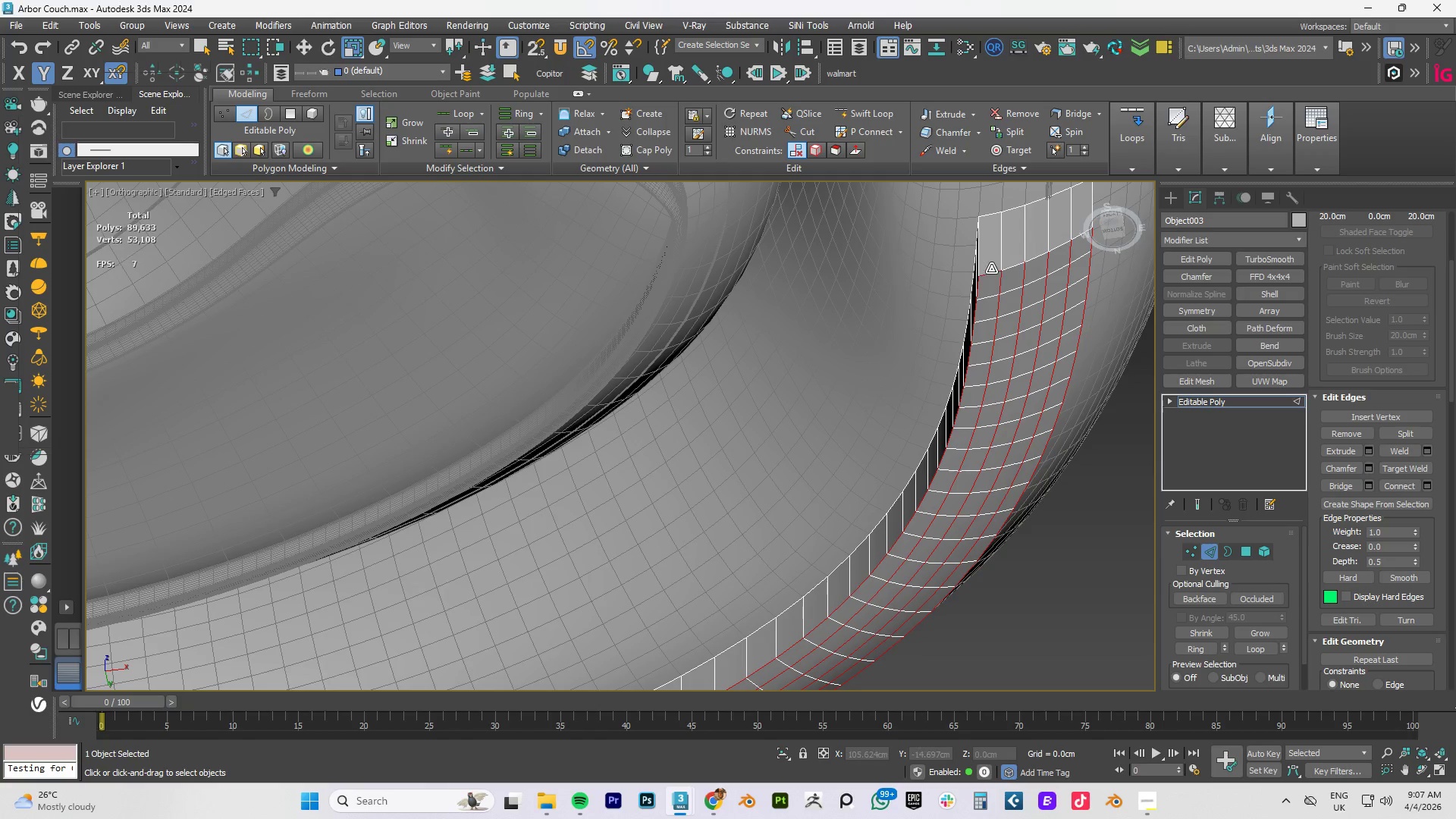 
double_click([991, 268])
 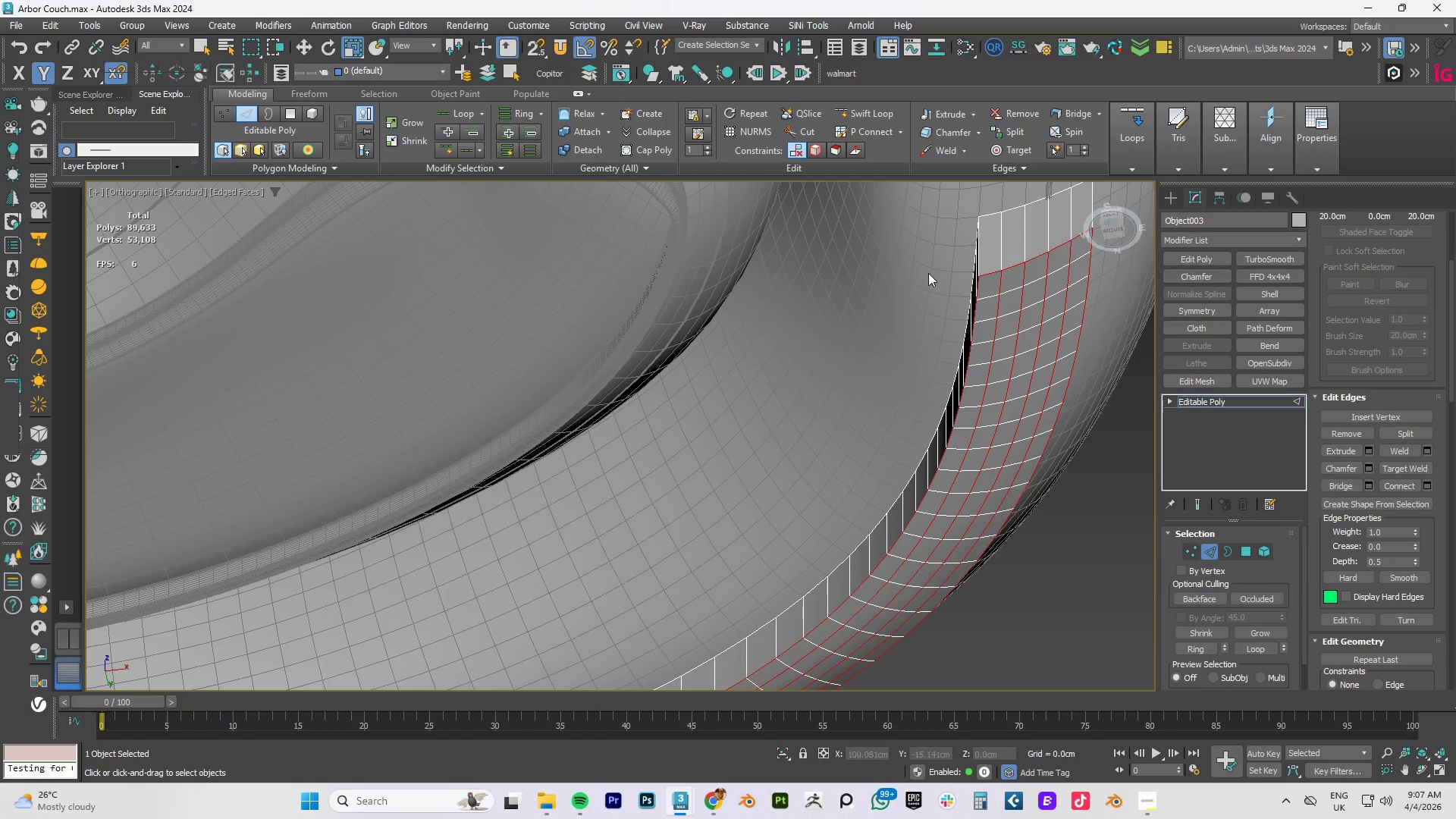 
scroll: coordinate [922, 277], scroll_direction: down, amount: 4.0
 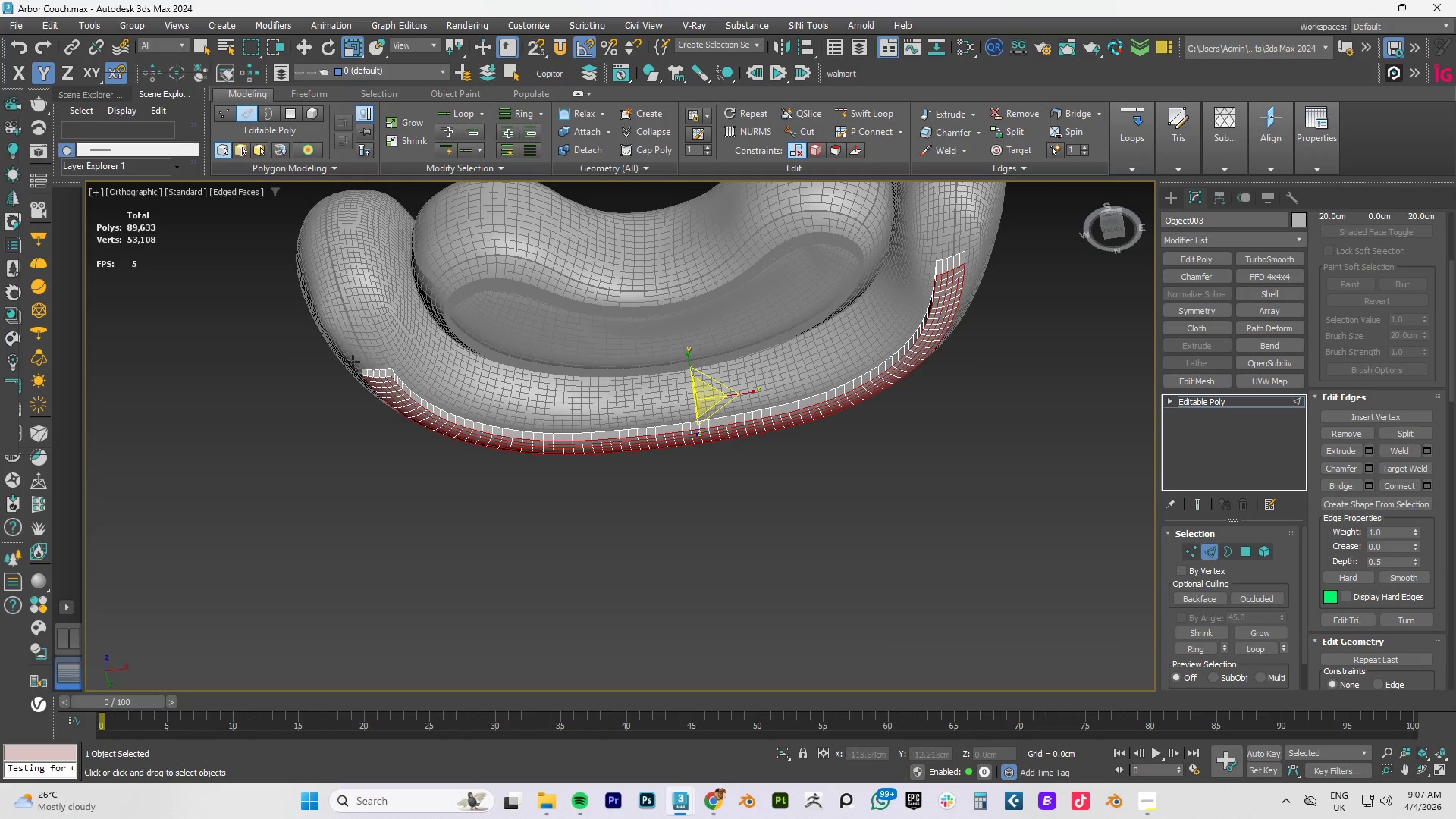 
hold_key(key=ControlLeft, duration=1.41)
 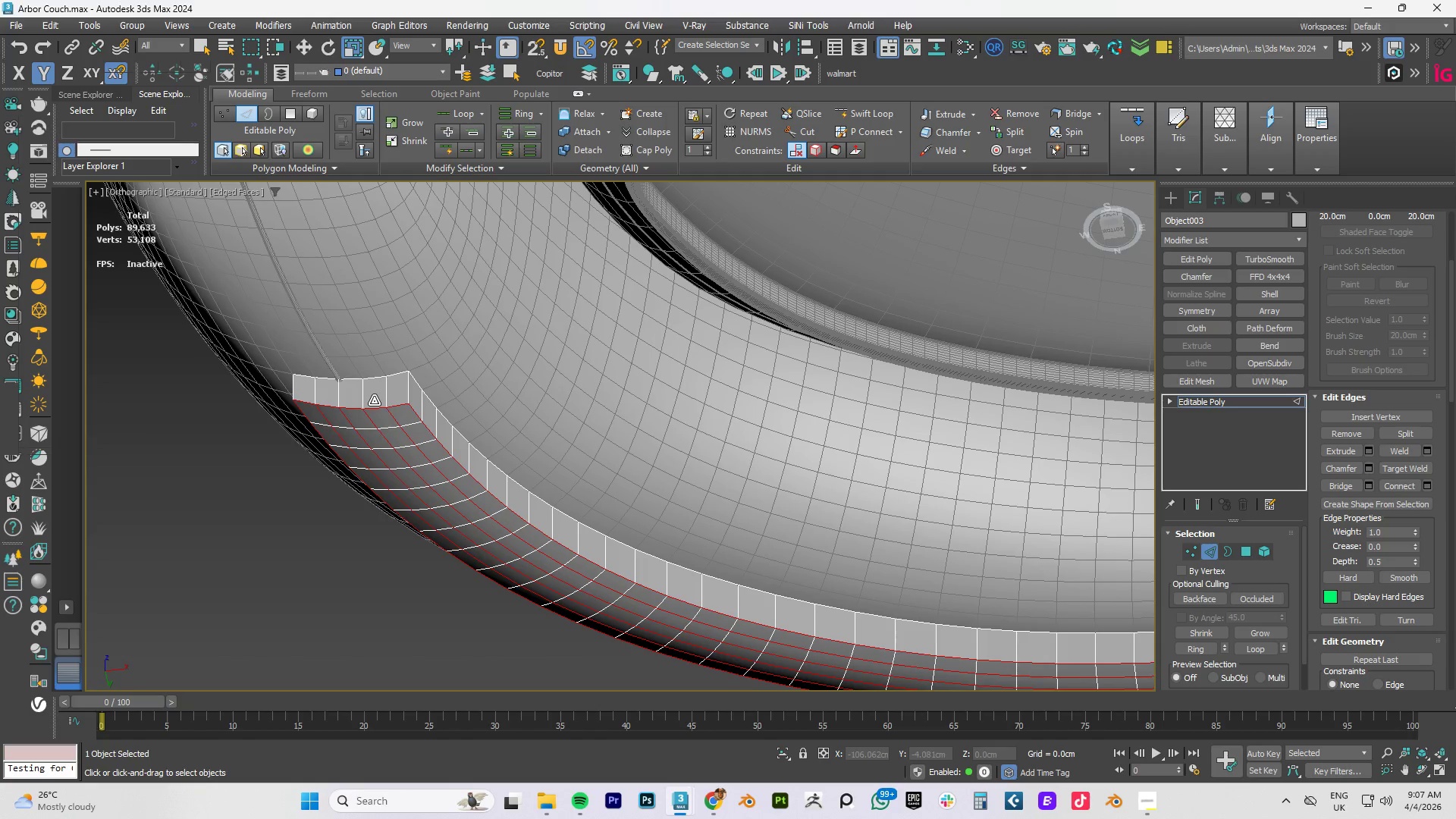 
scroll: coordinate [385, 370], scroll_direction: up, amount: 4.0
 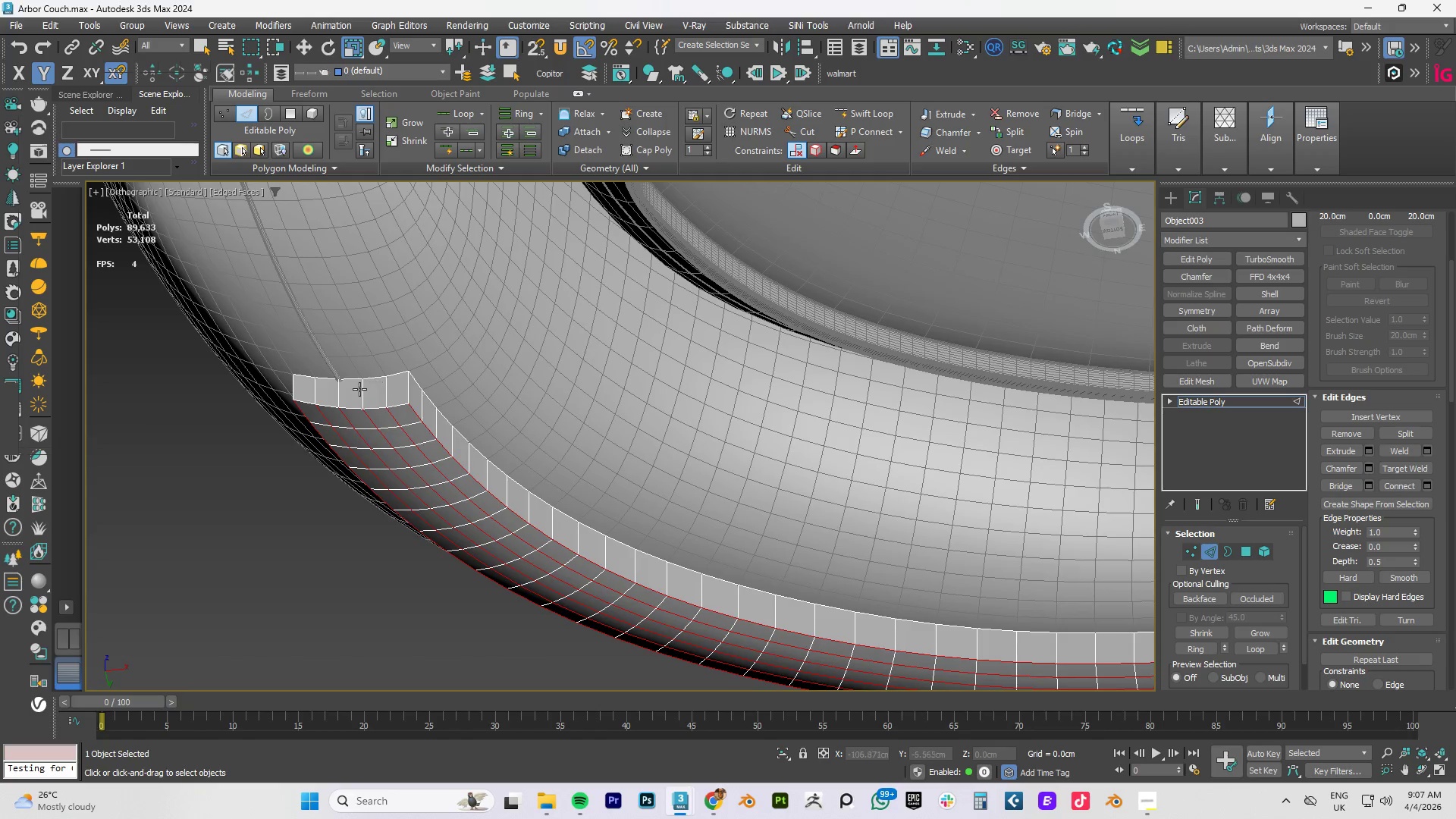 
left_click([369, 405])
 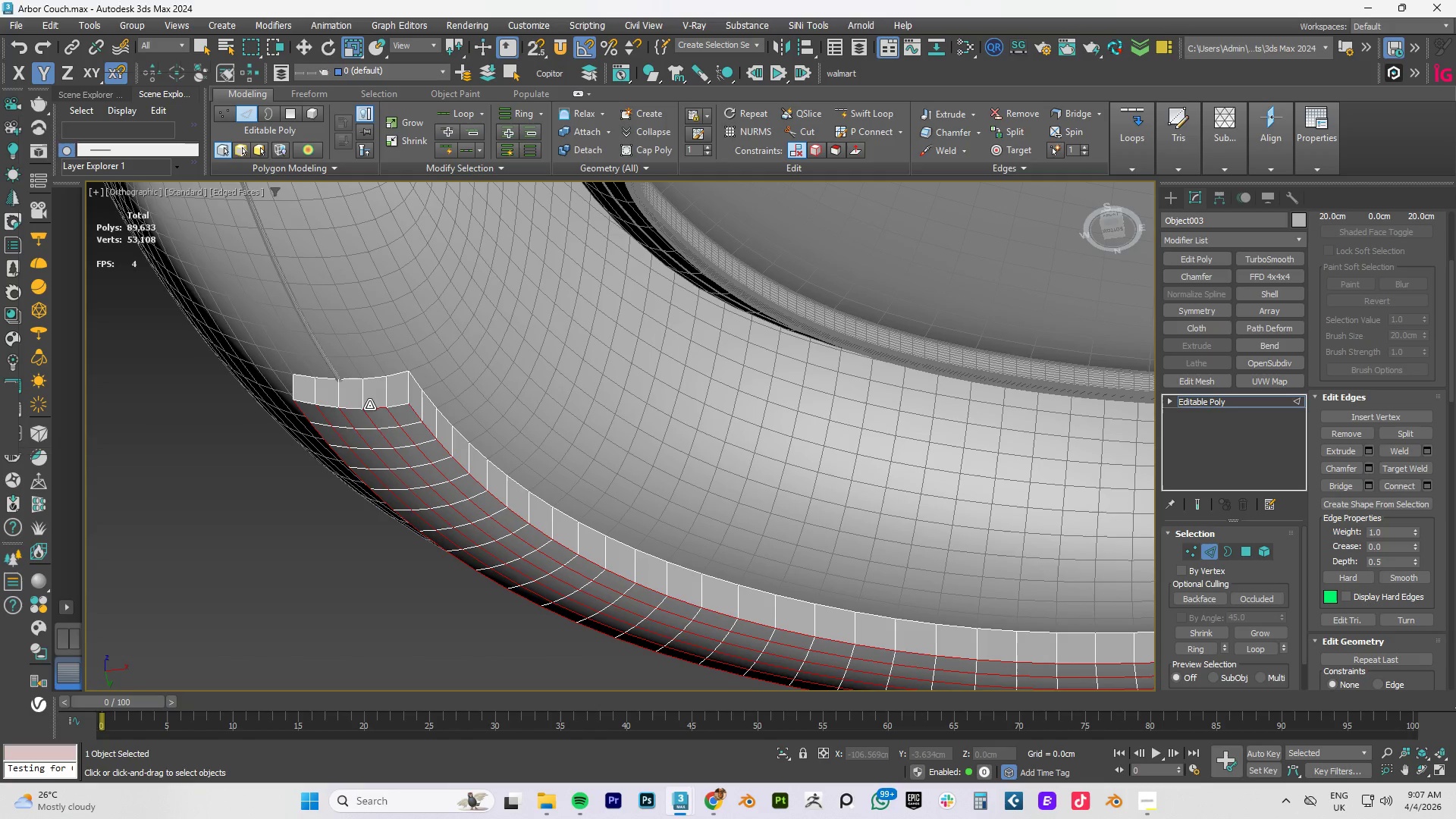 
double_click([369, 405])
 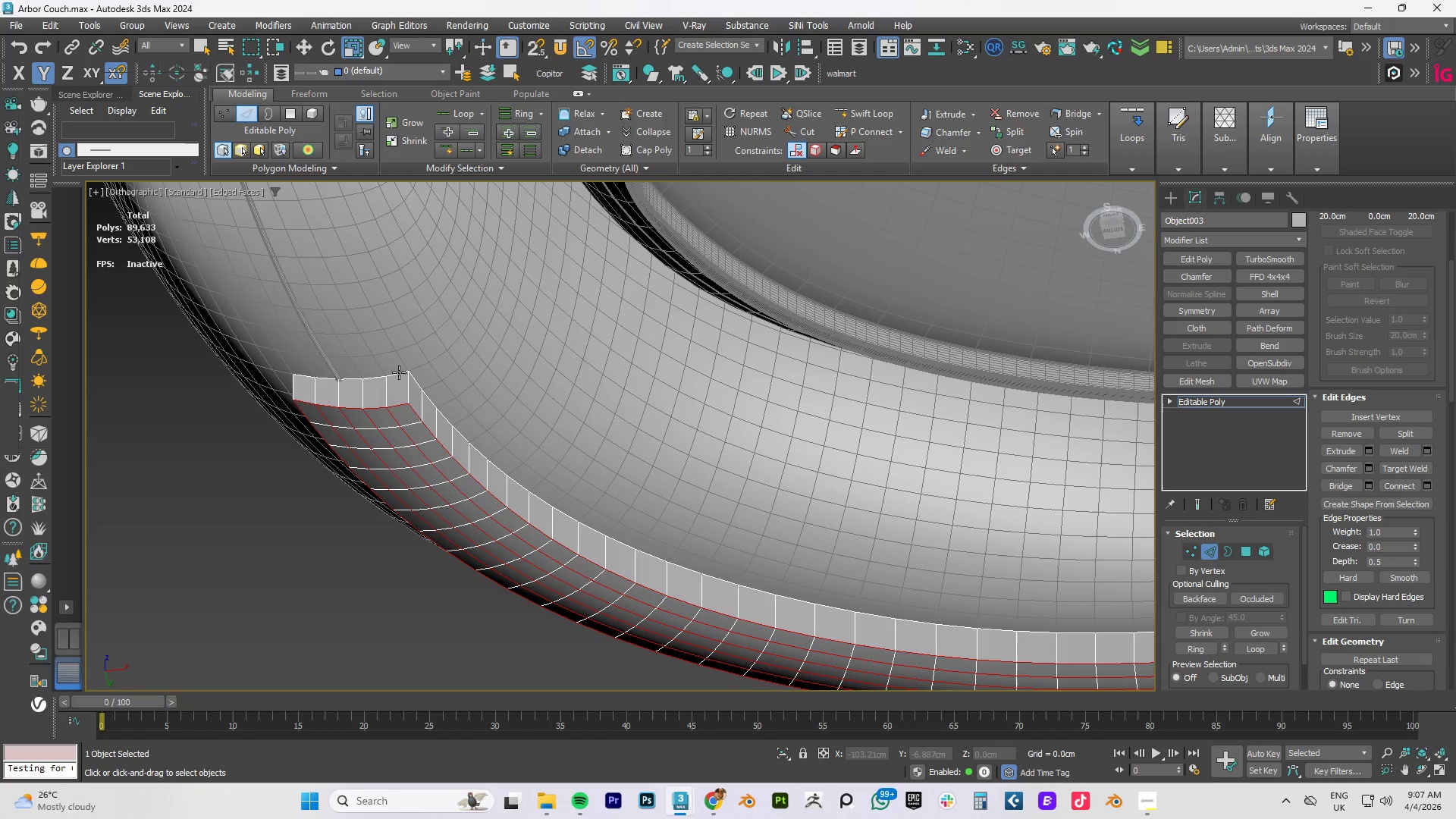 
wait(5.55)
 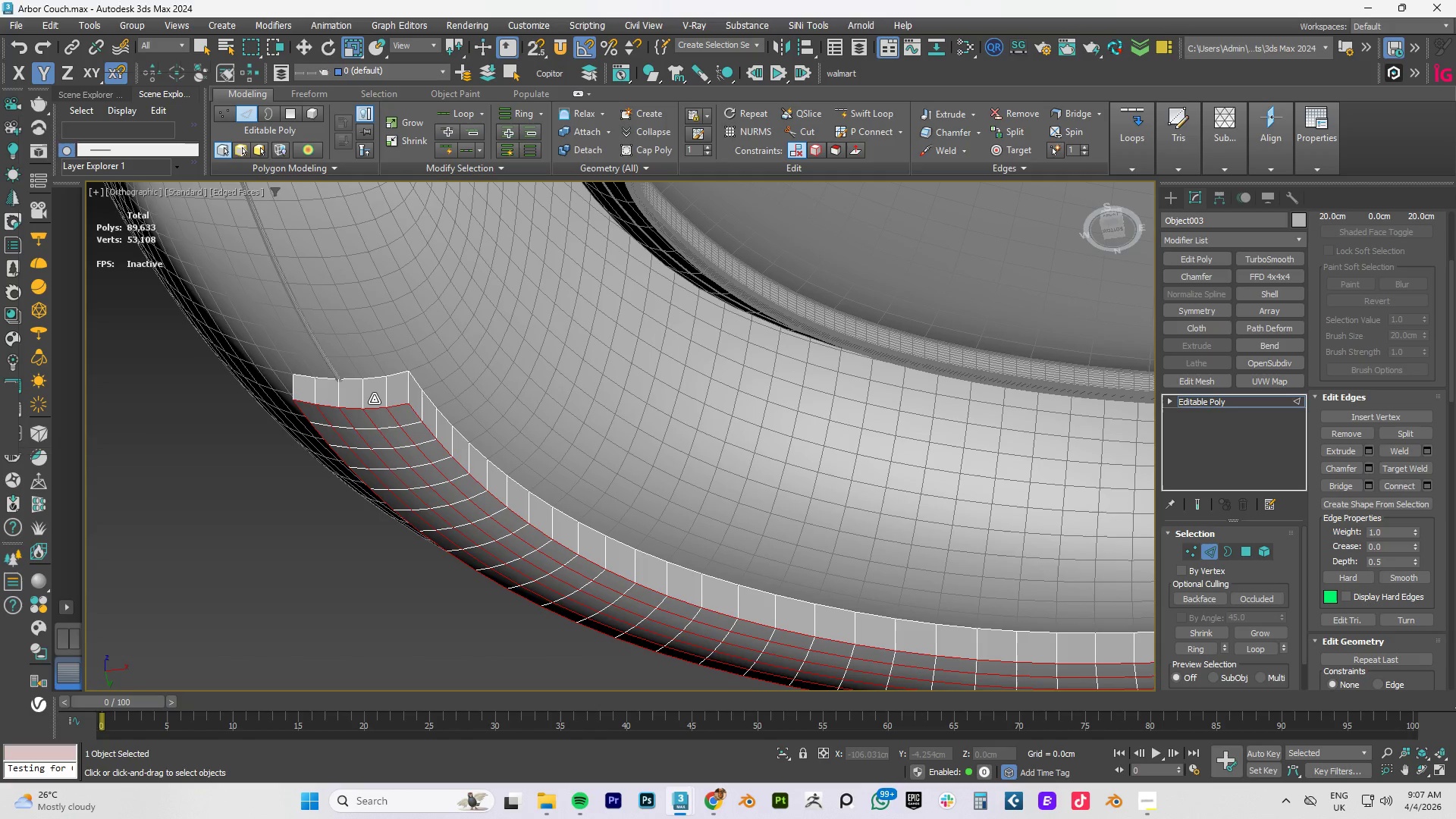 
type(fz)
 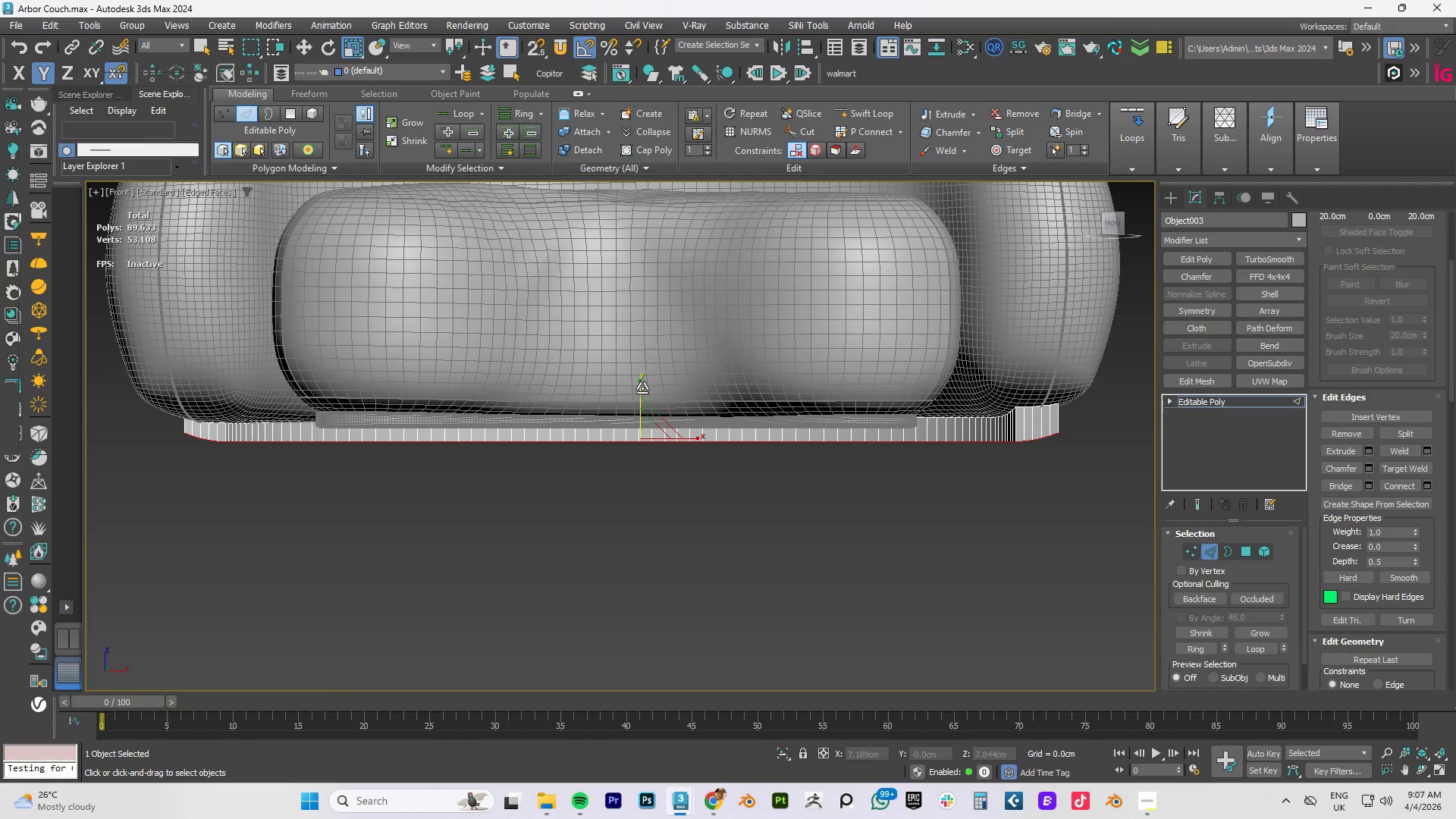 
left_click_drag(start_coordinate=[641, 388], to_coordinate=[106, 279])
 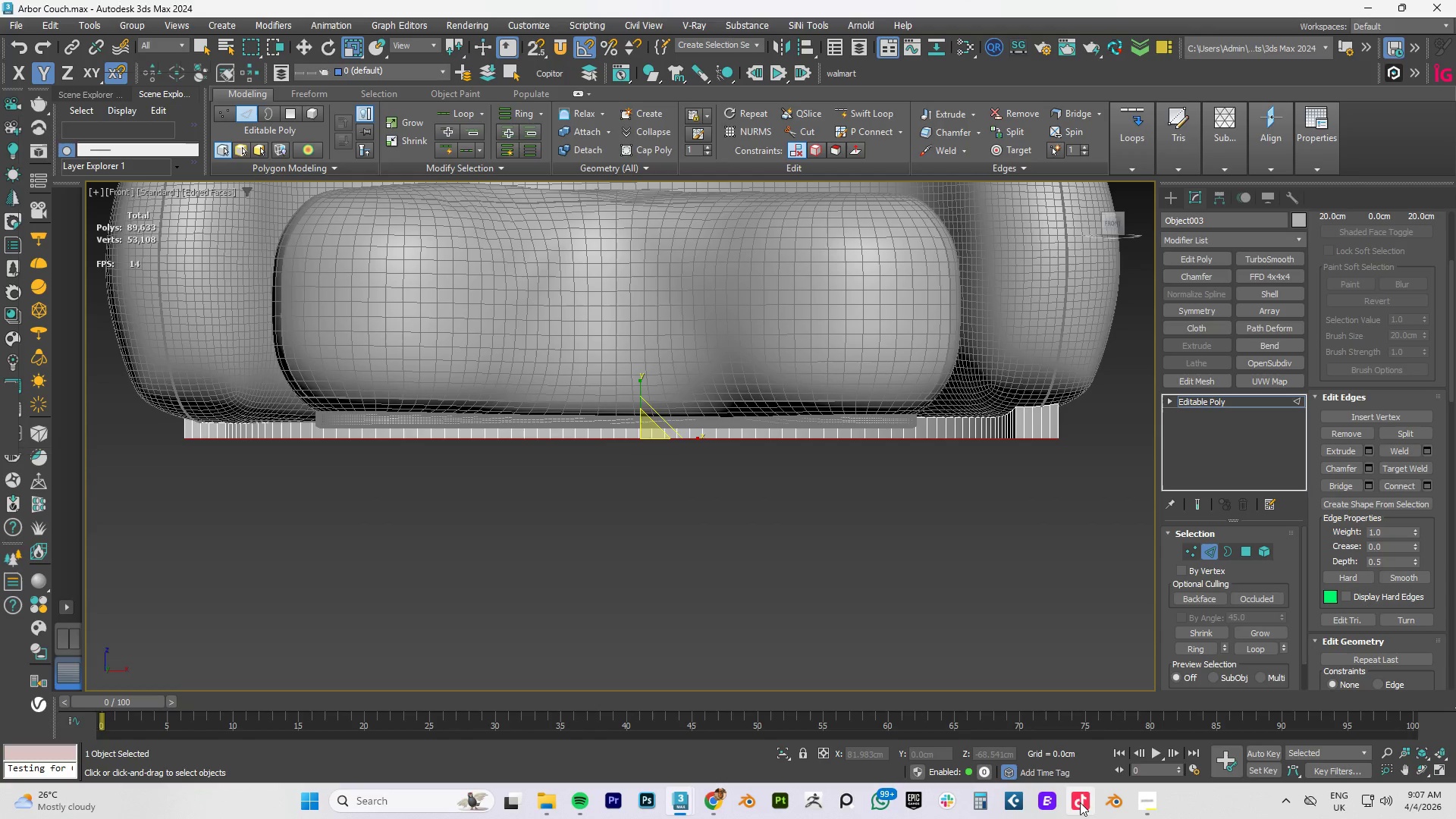 
left_click([1157, 799])